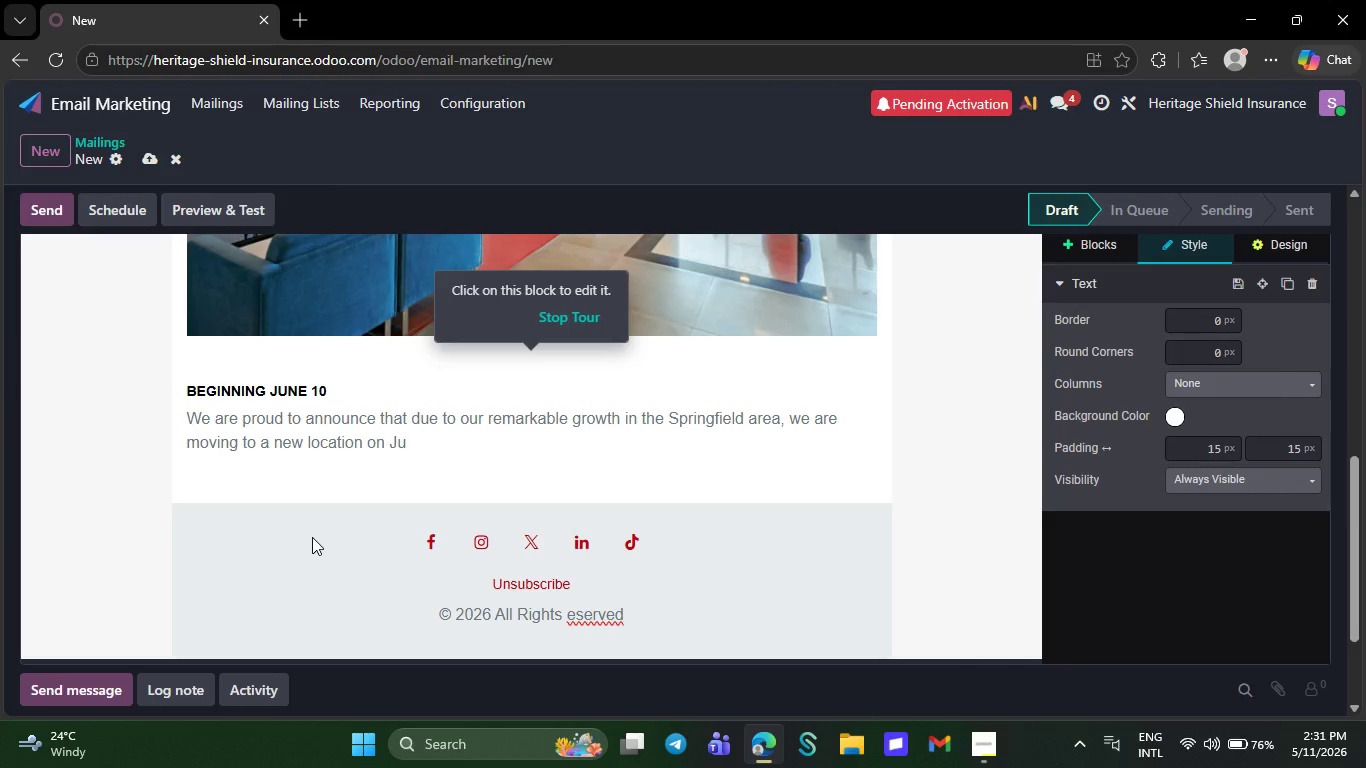 
key(Backspace)
 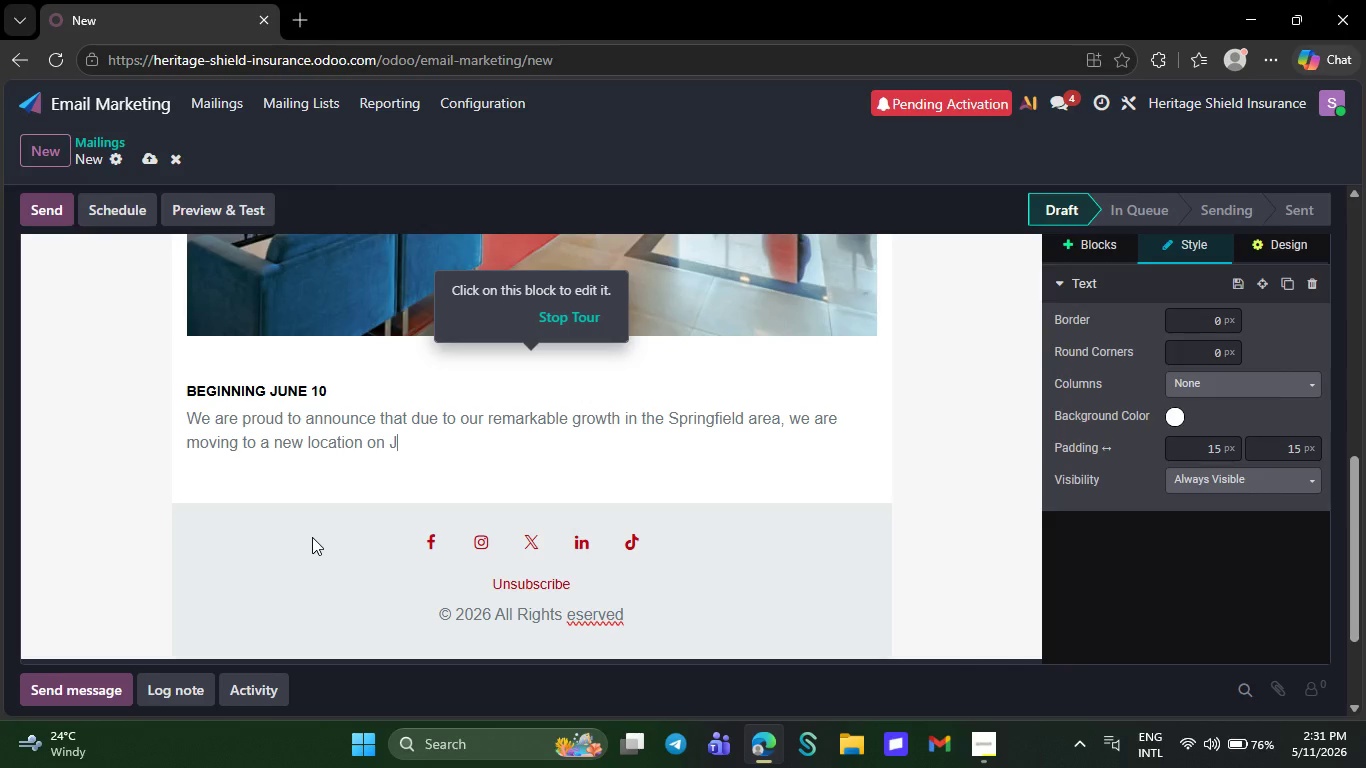 
key(Backspace)
 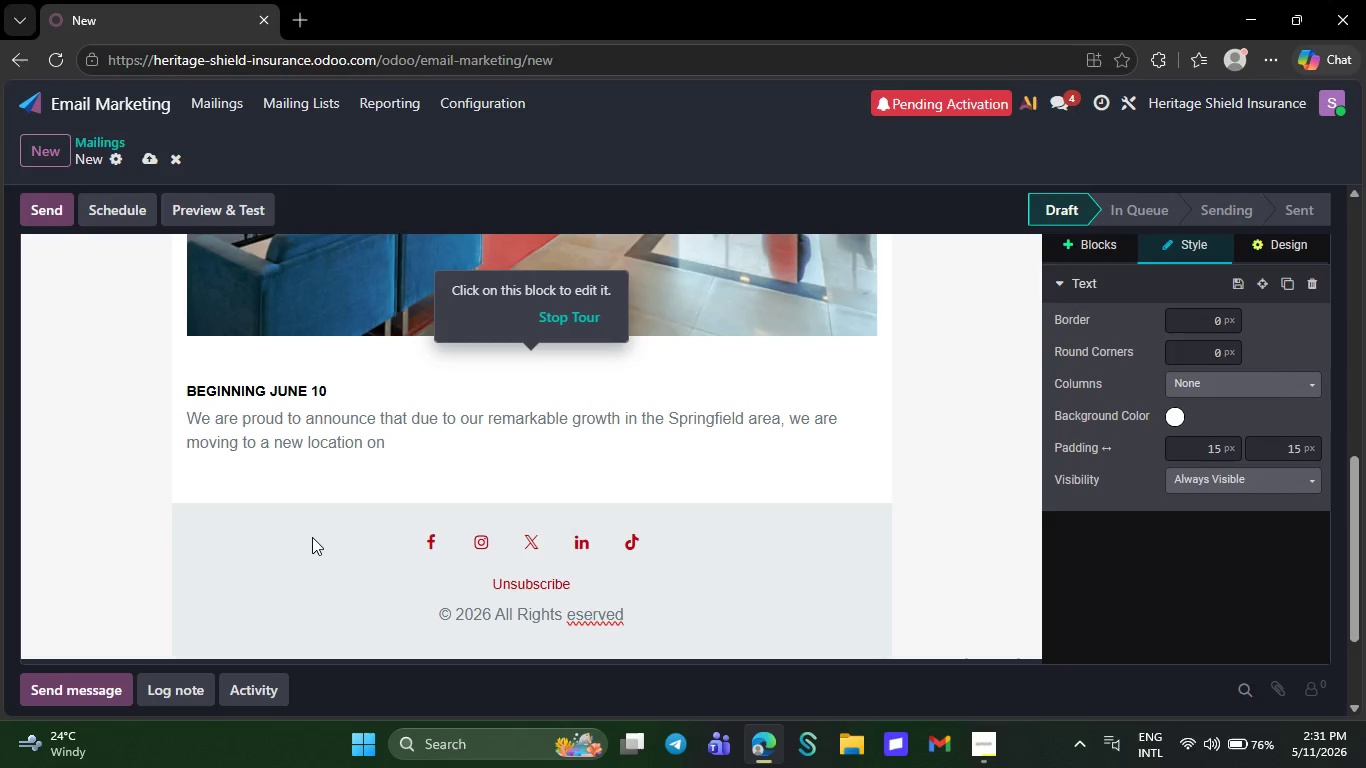 
key(Backspace)
 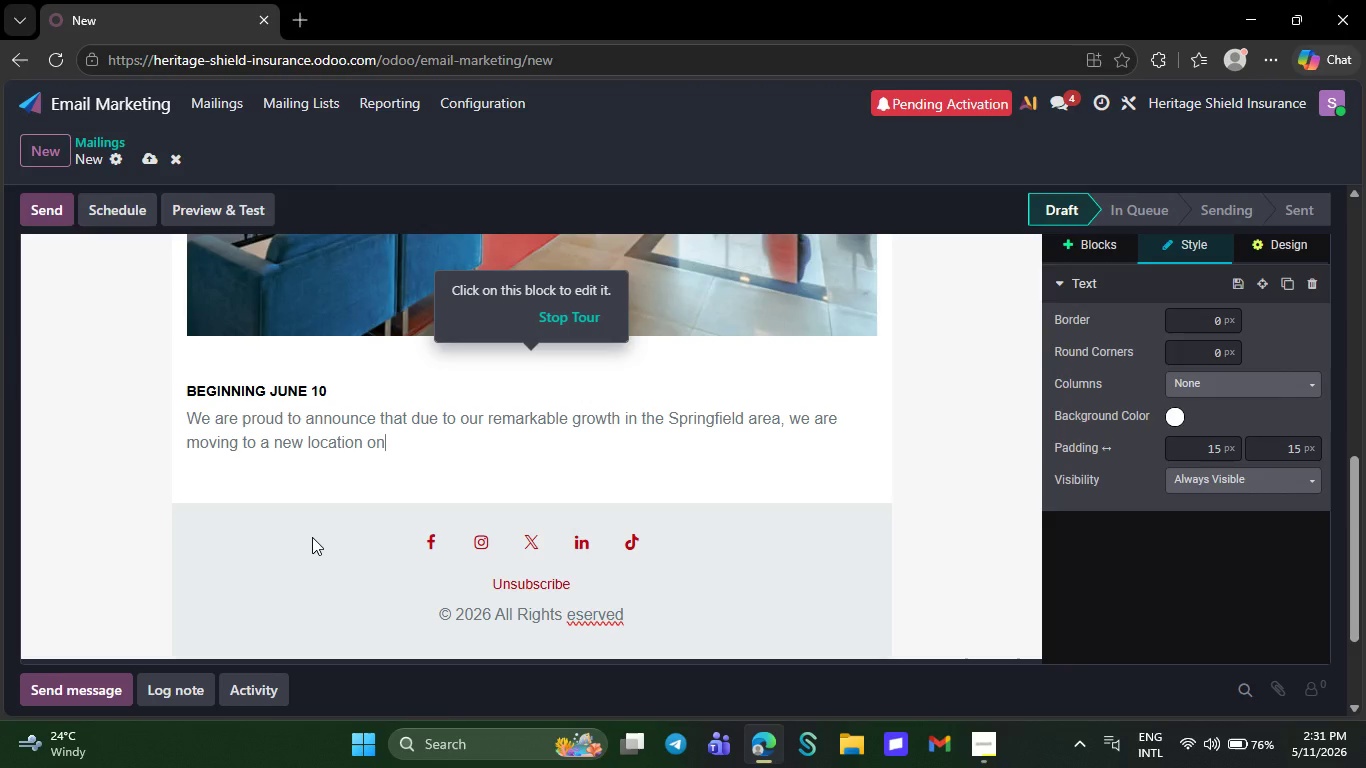 
key(Backspace)
 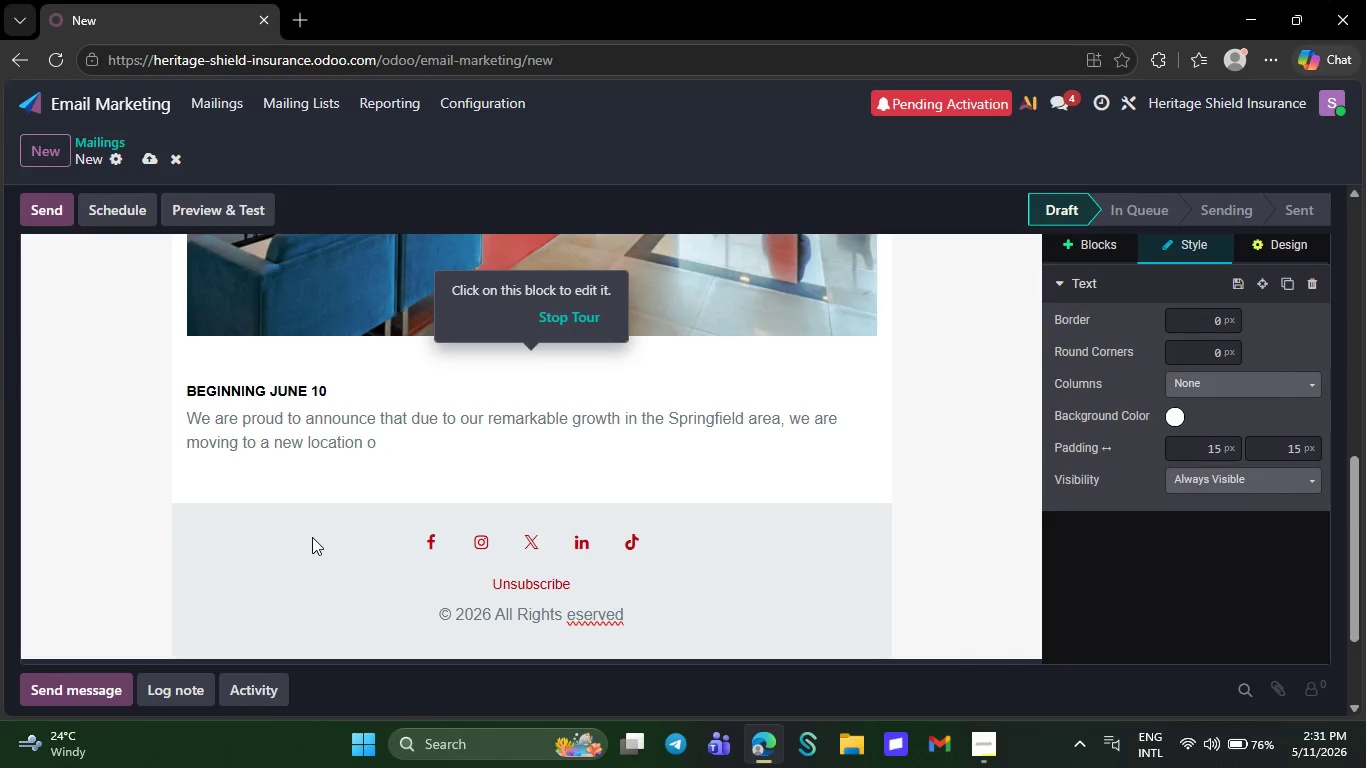 
key(Backspace)
 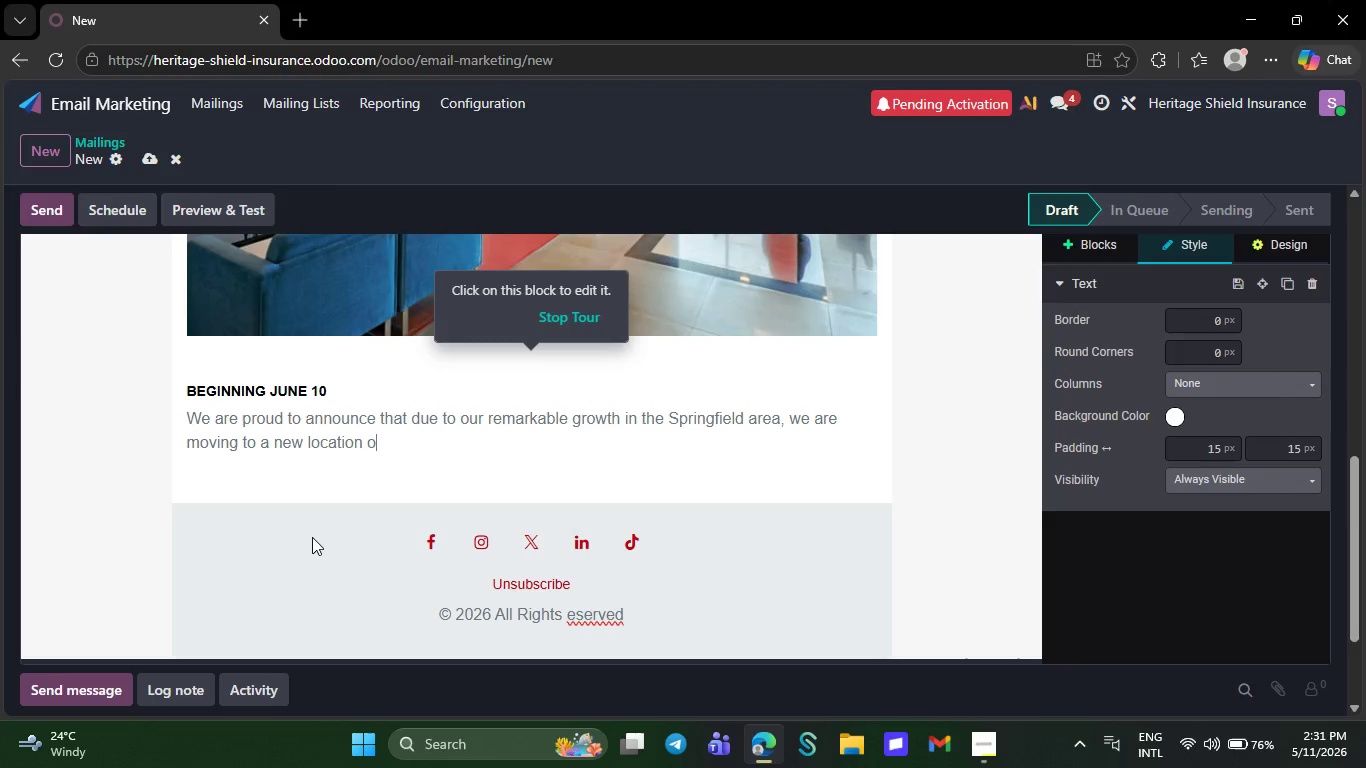 
key(Backspace)
 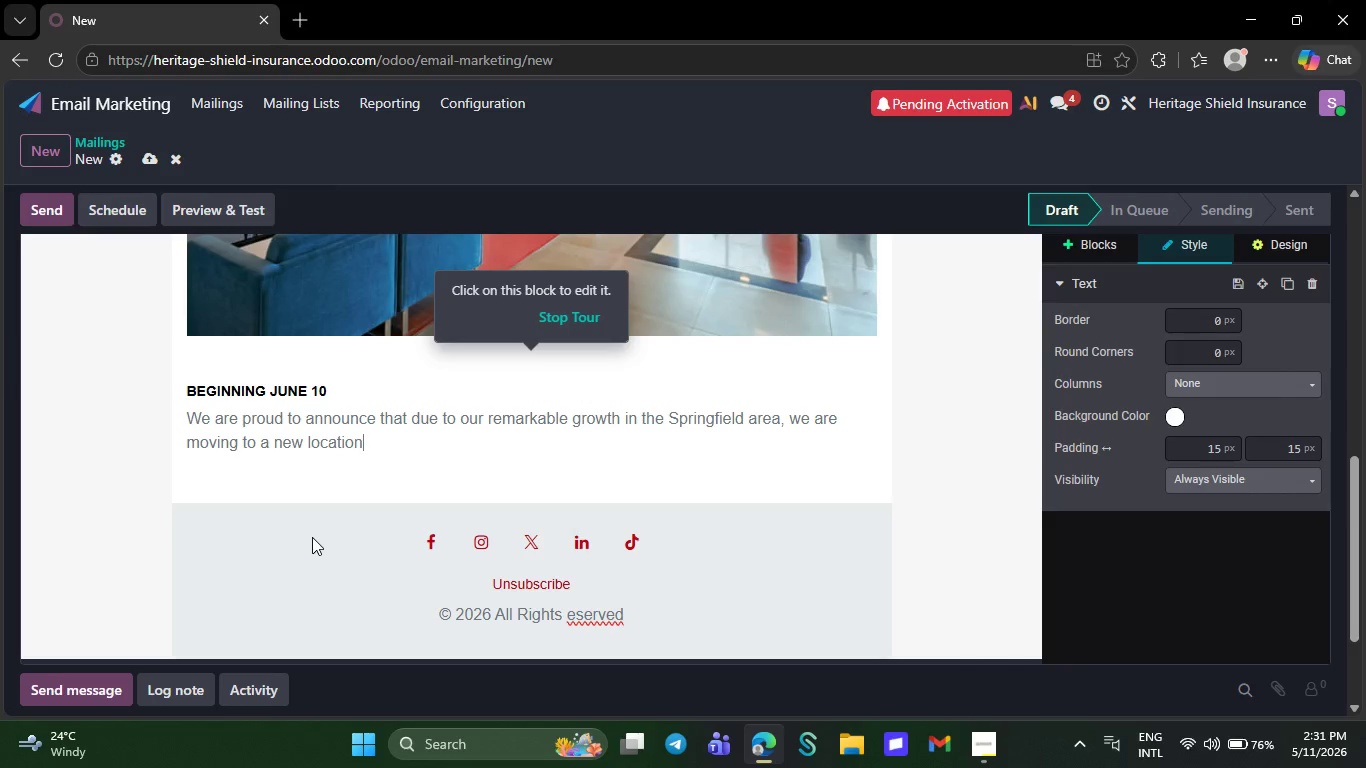 
key(Backspace)
 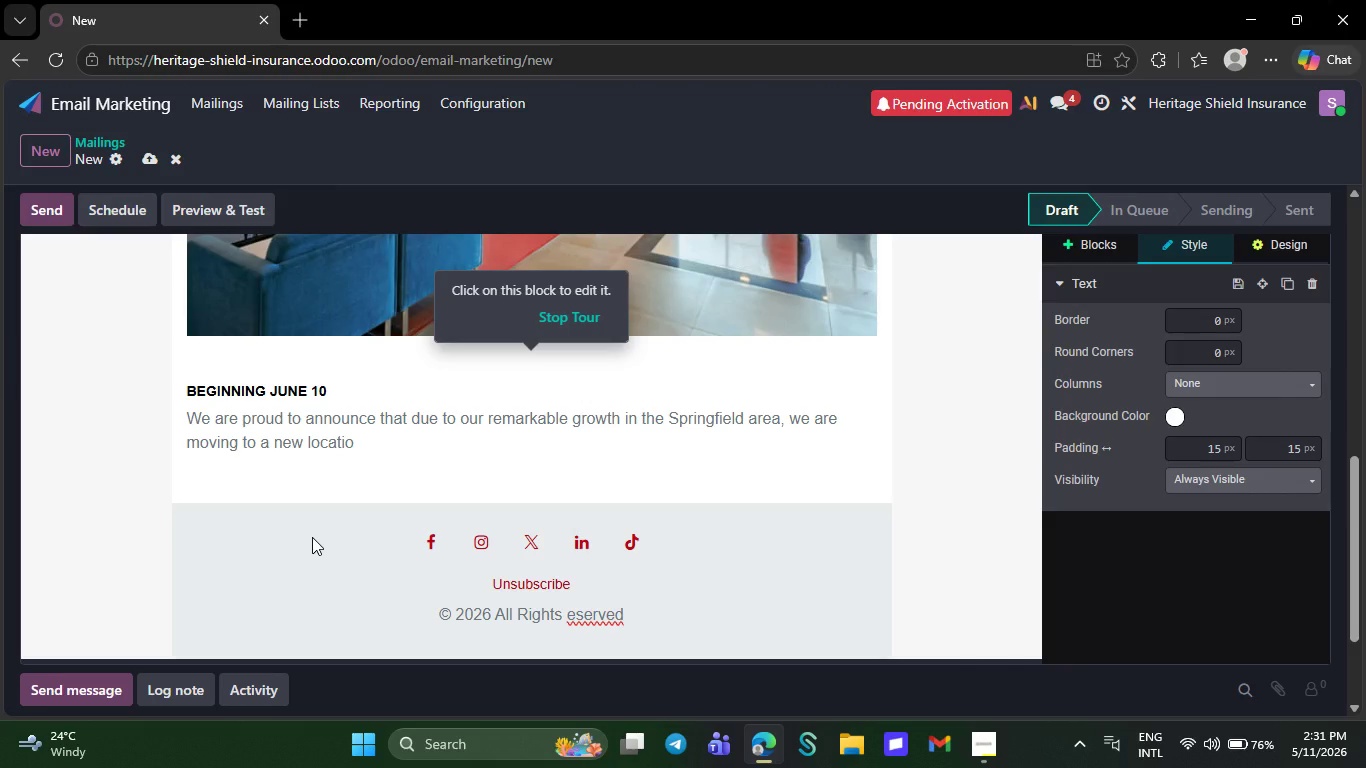 
key(Backspace)
 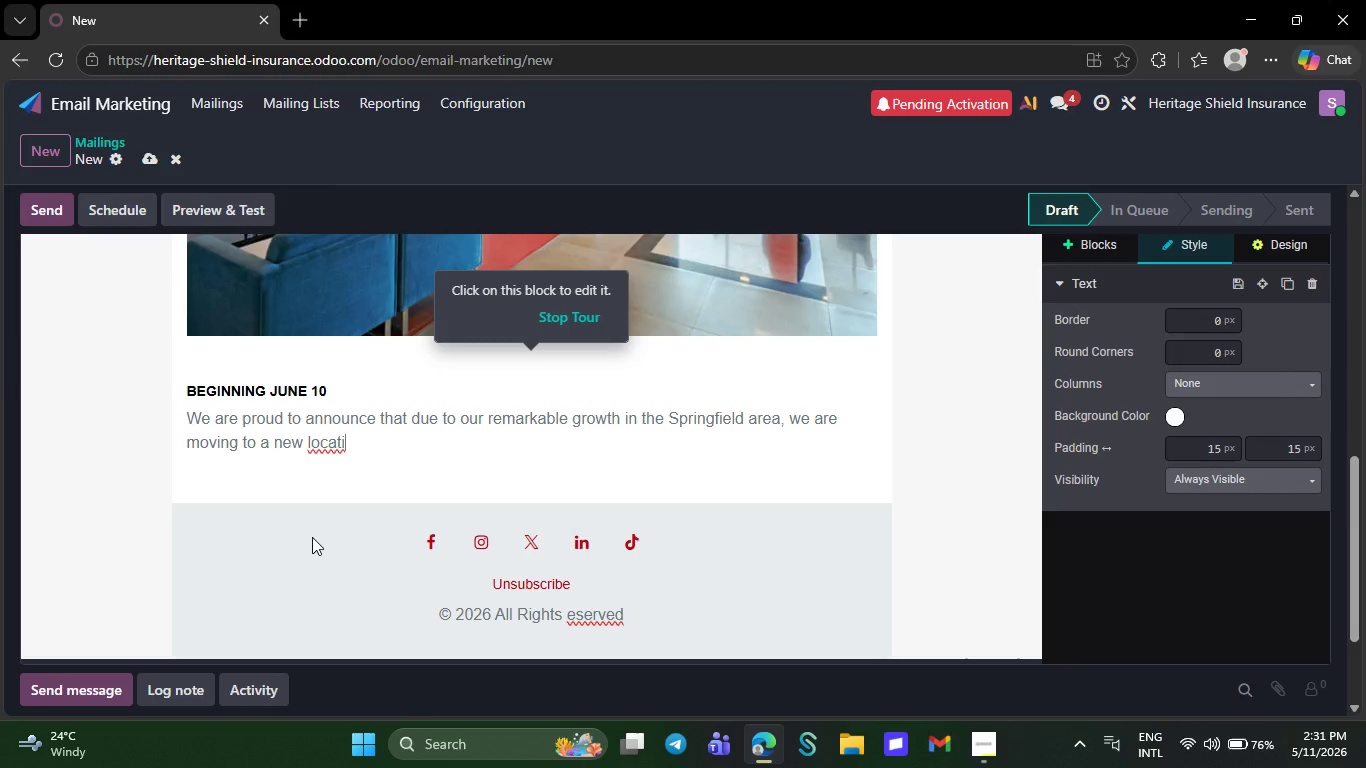 
key(Backspace)
 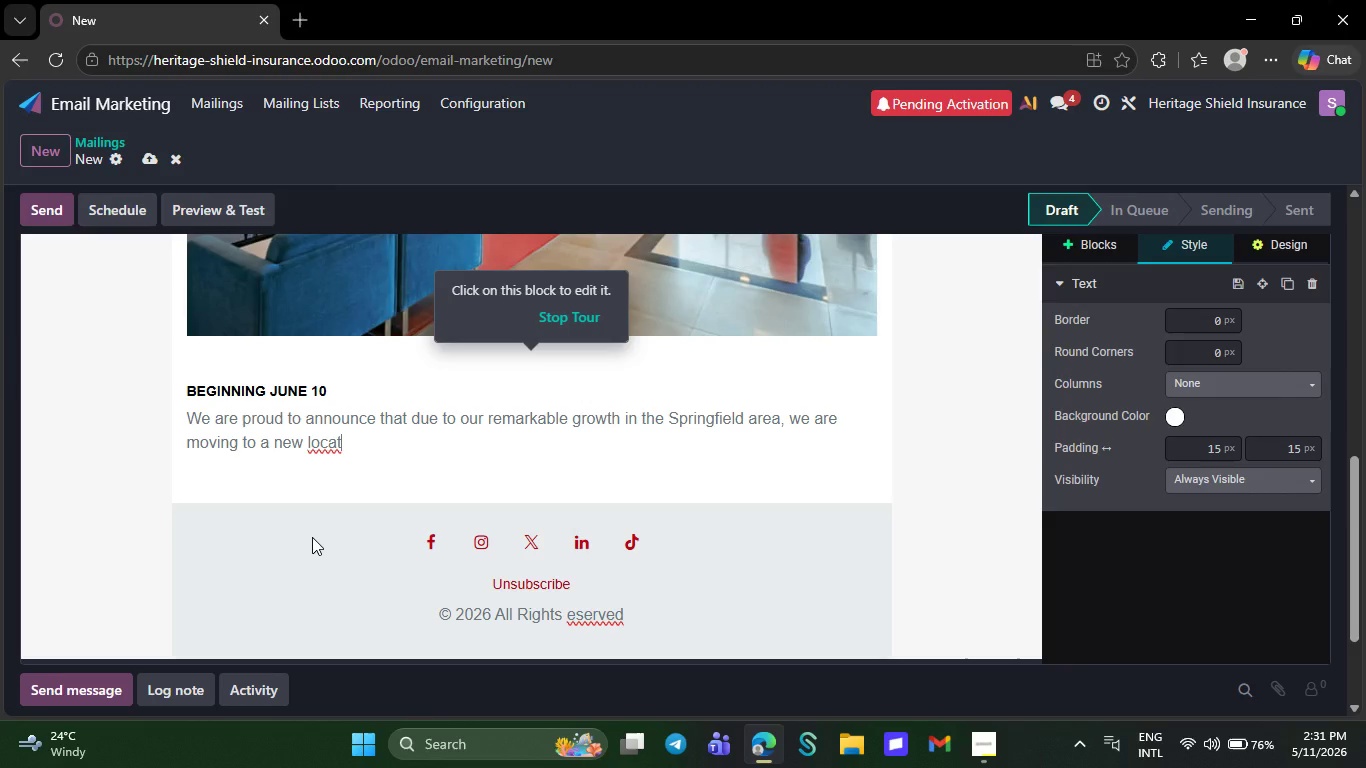 
key(Backspace)
 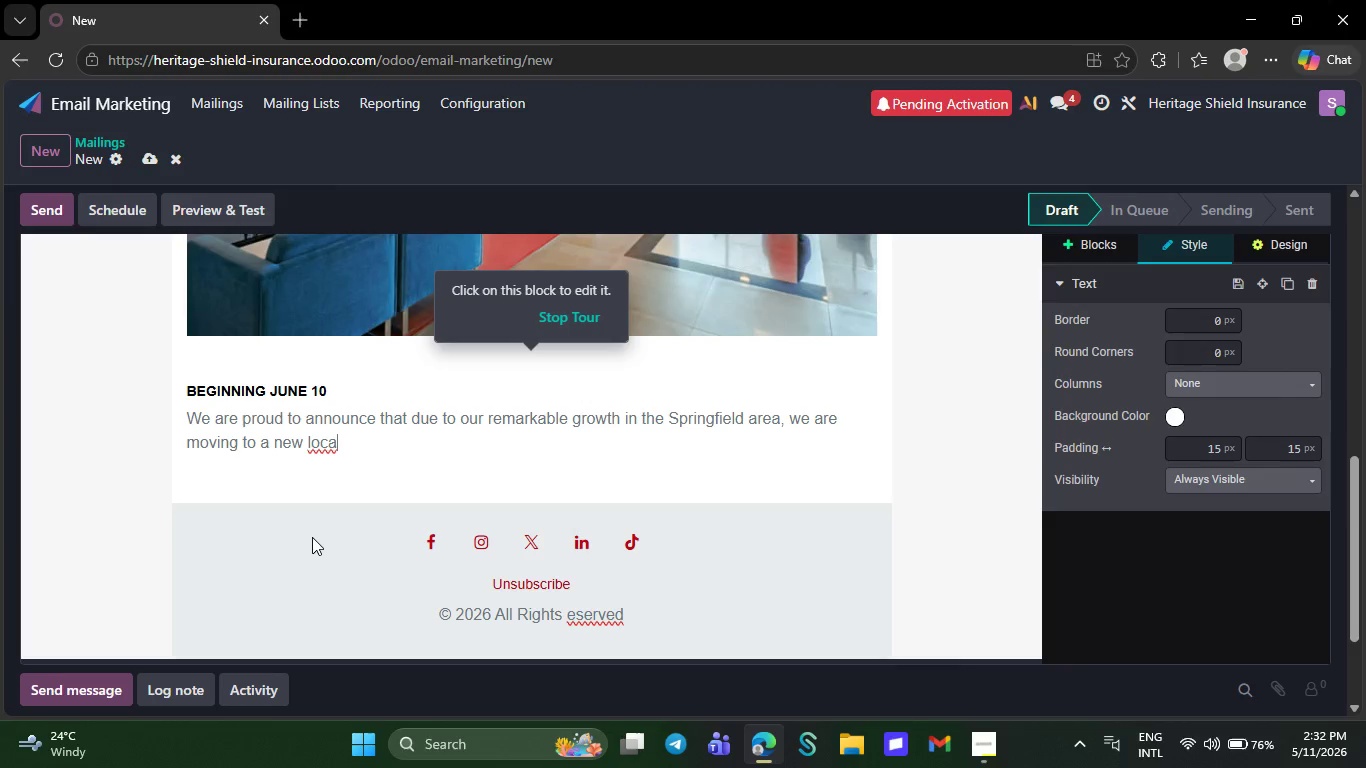 
key(Backspace)
 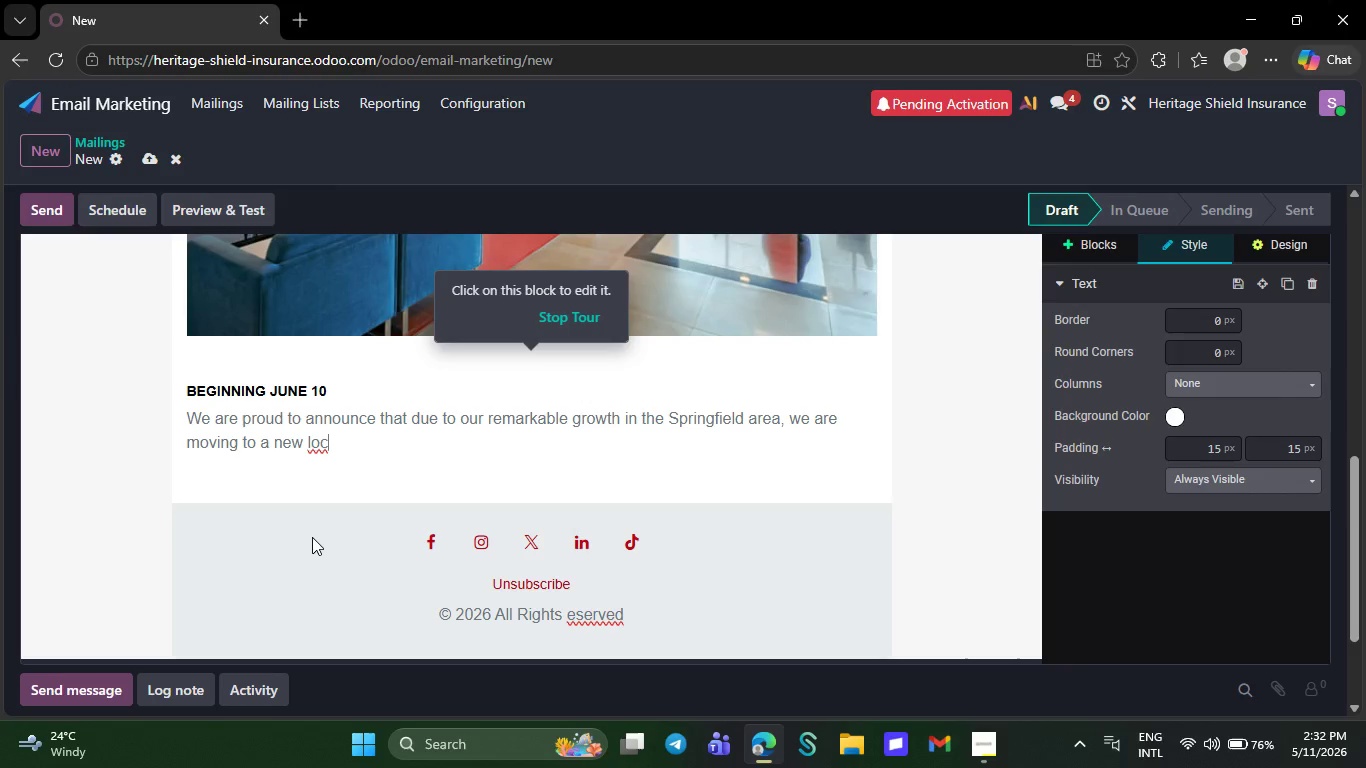 
key(Backspace)
 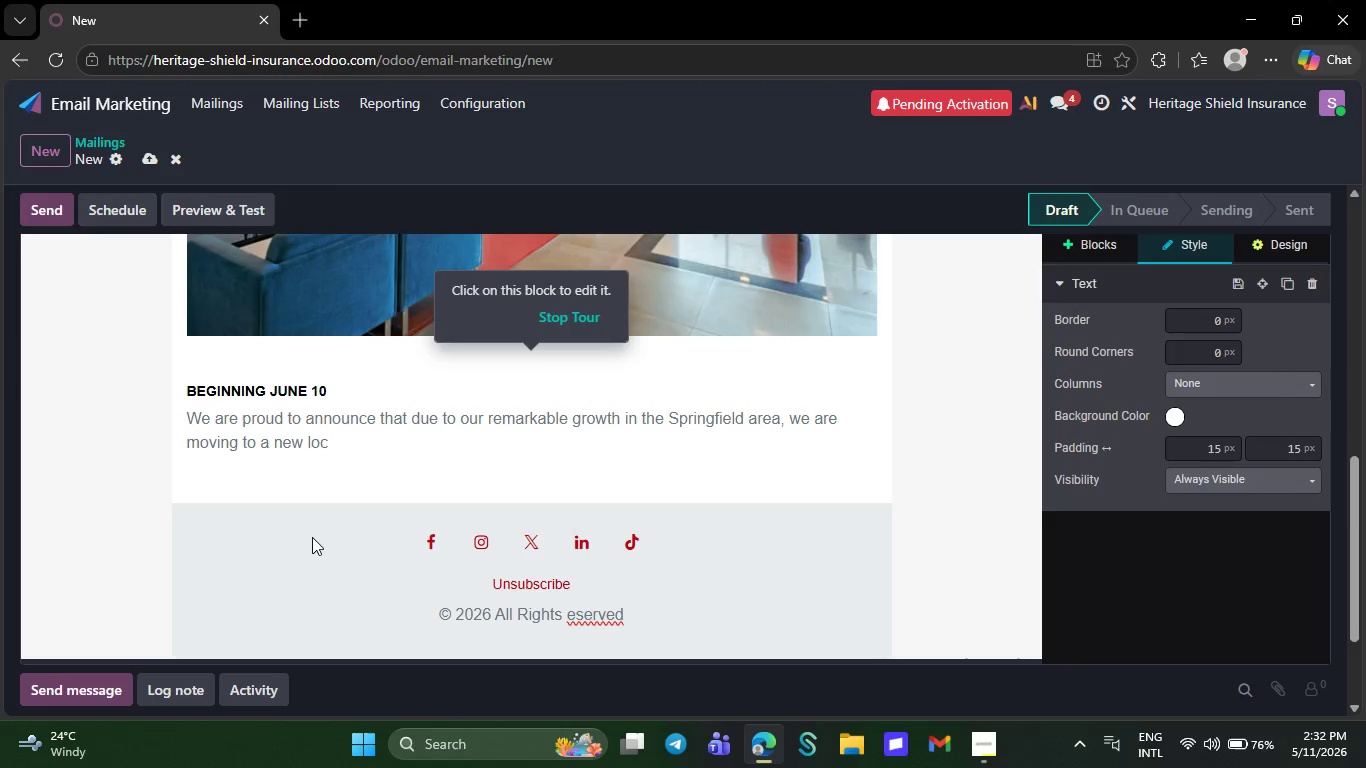 
key(Backspace)
 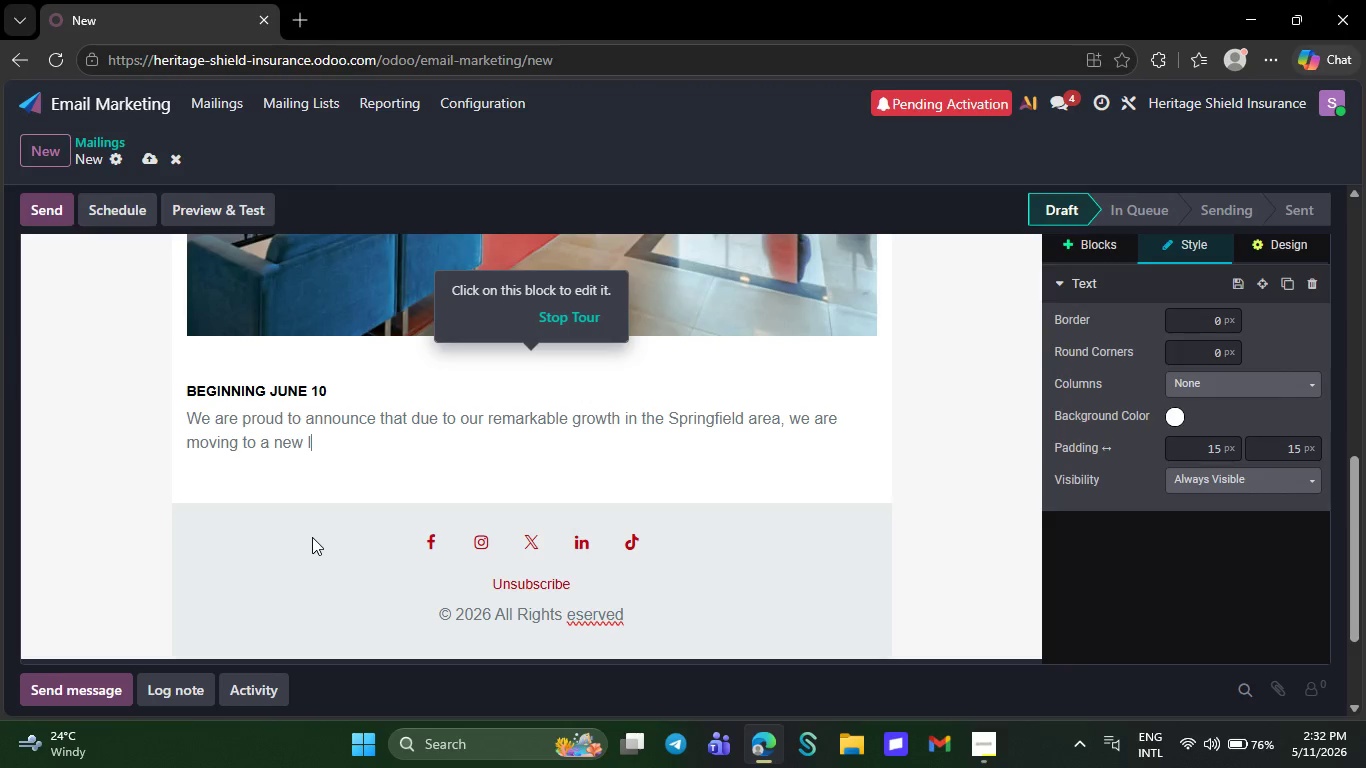 
key(Backspace)
 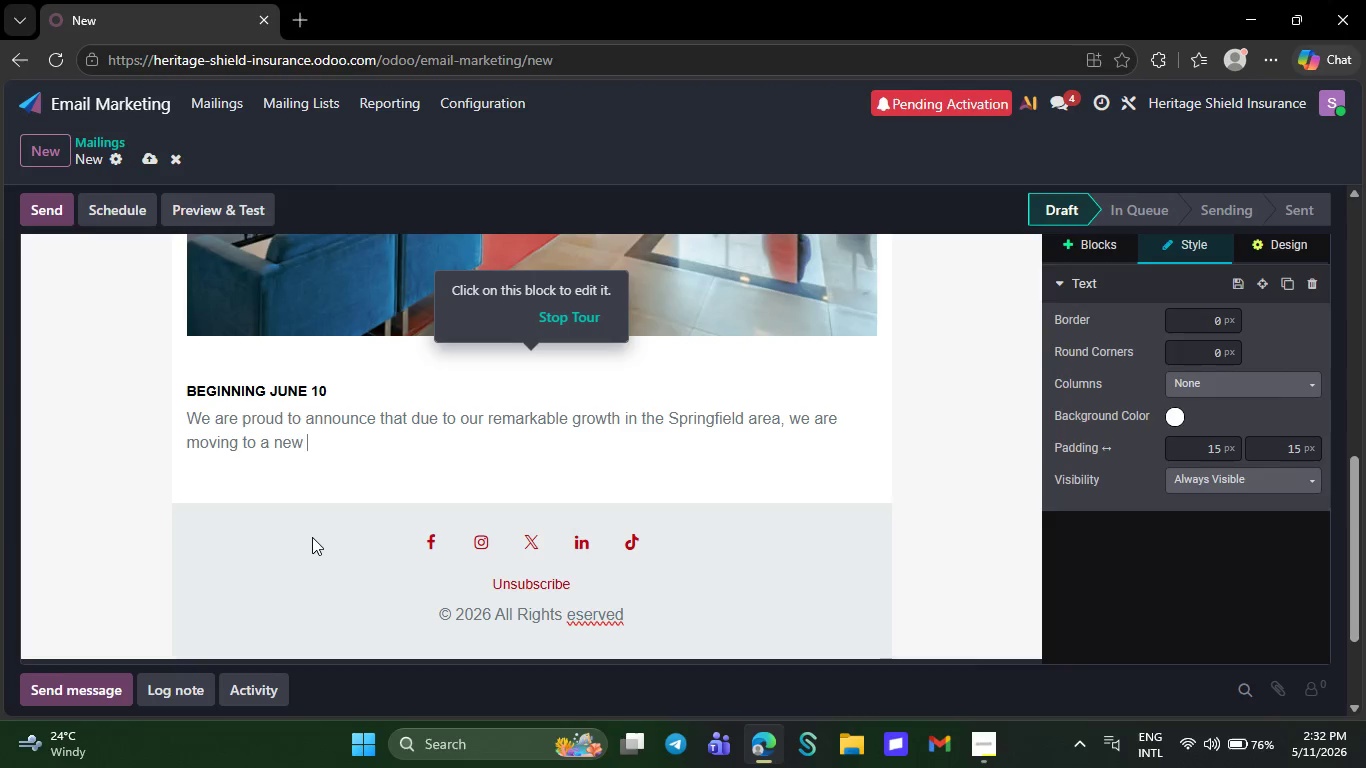 
key(Backspace)
 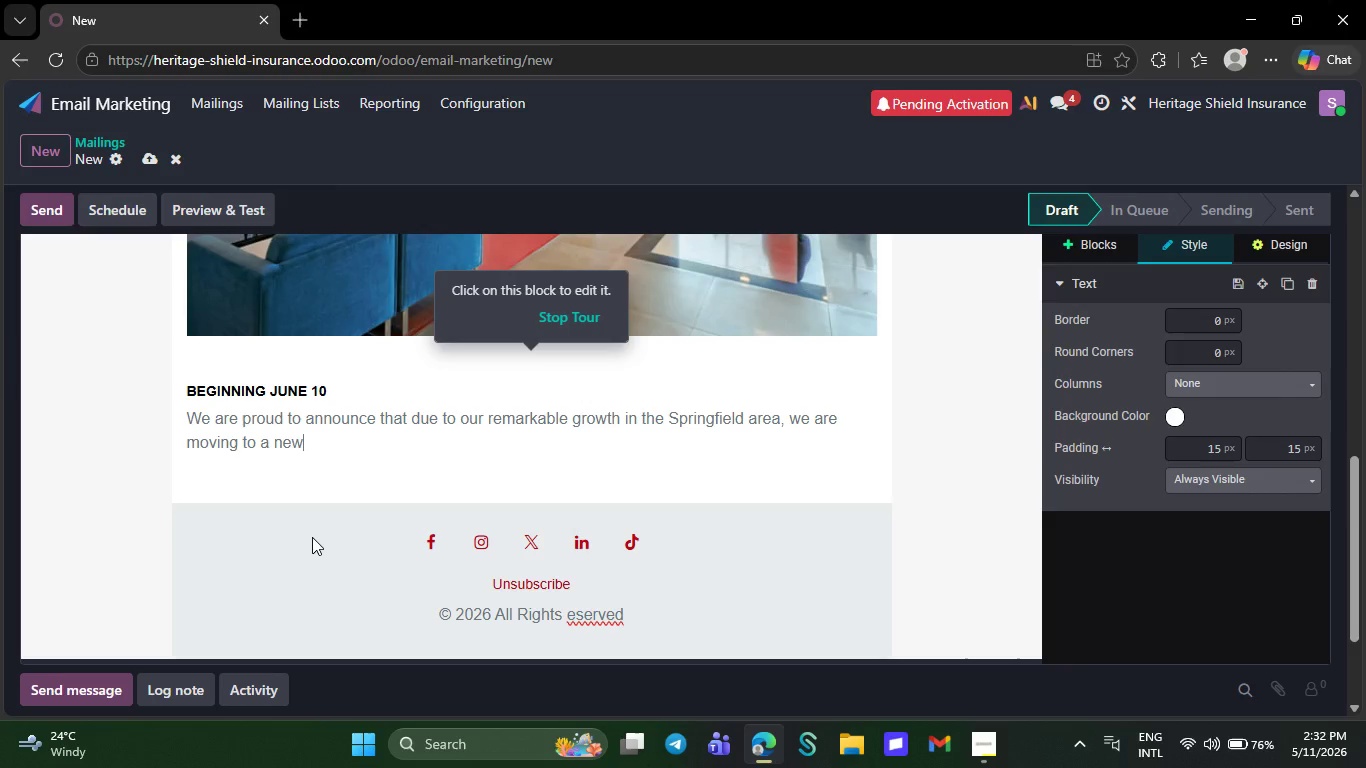 
key(Backspace)
 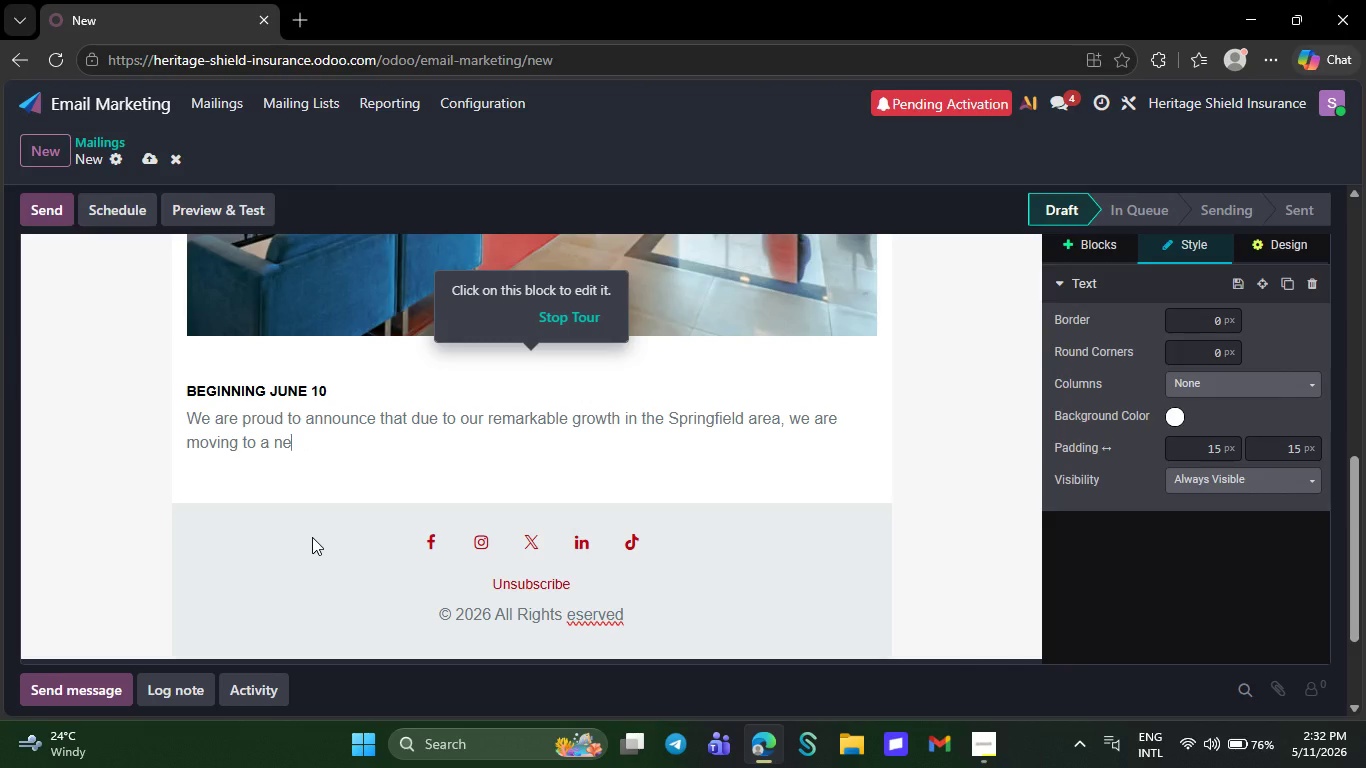 
key(Backspace)
 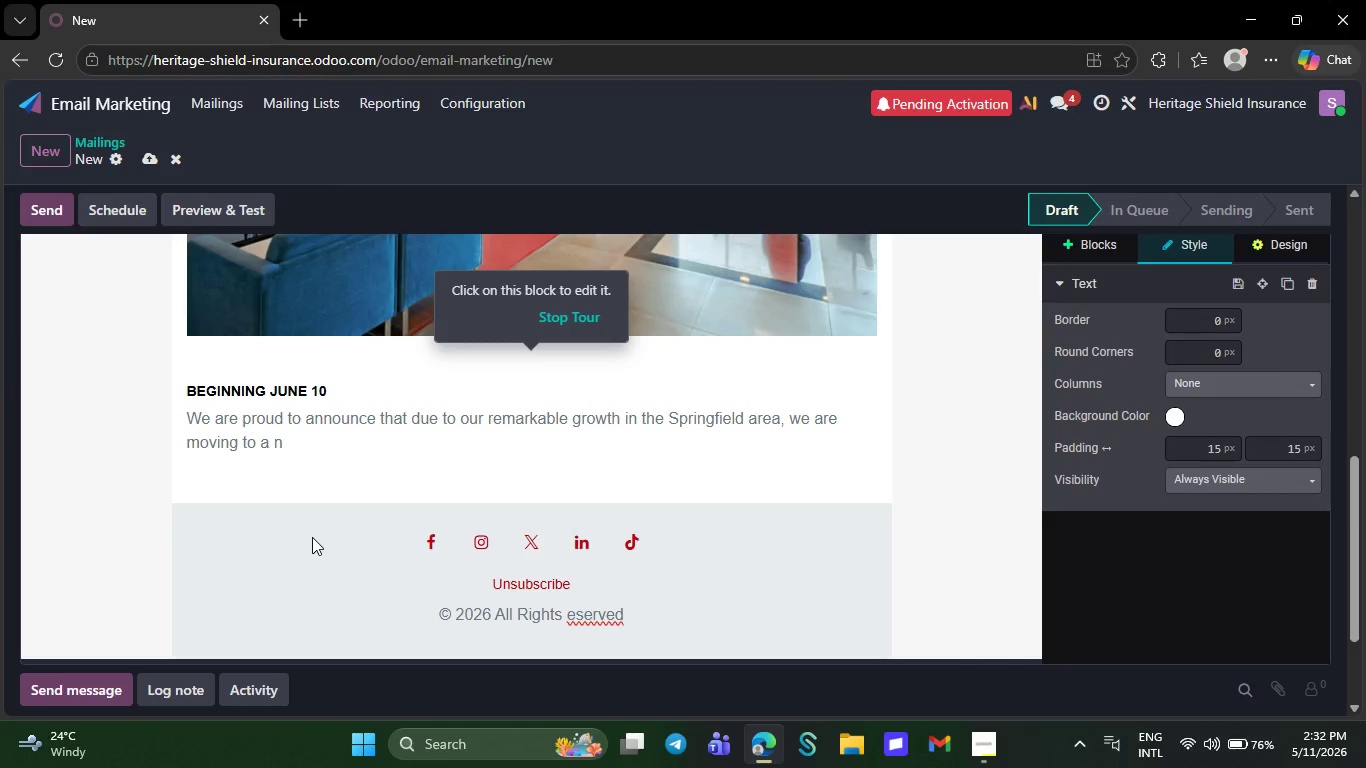 
key(Backspace)
 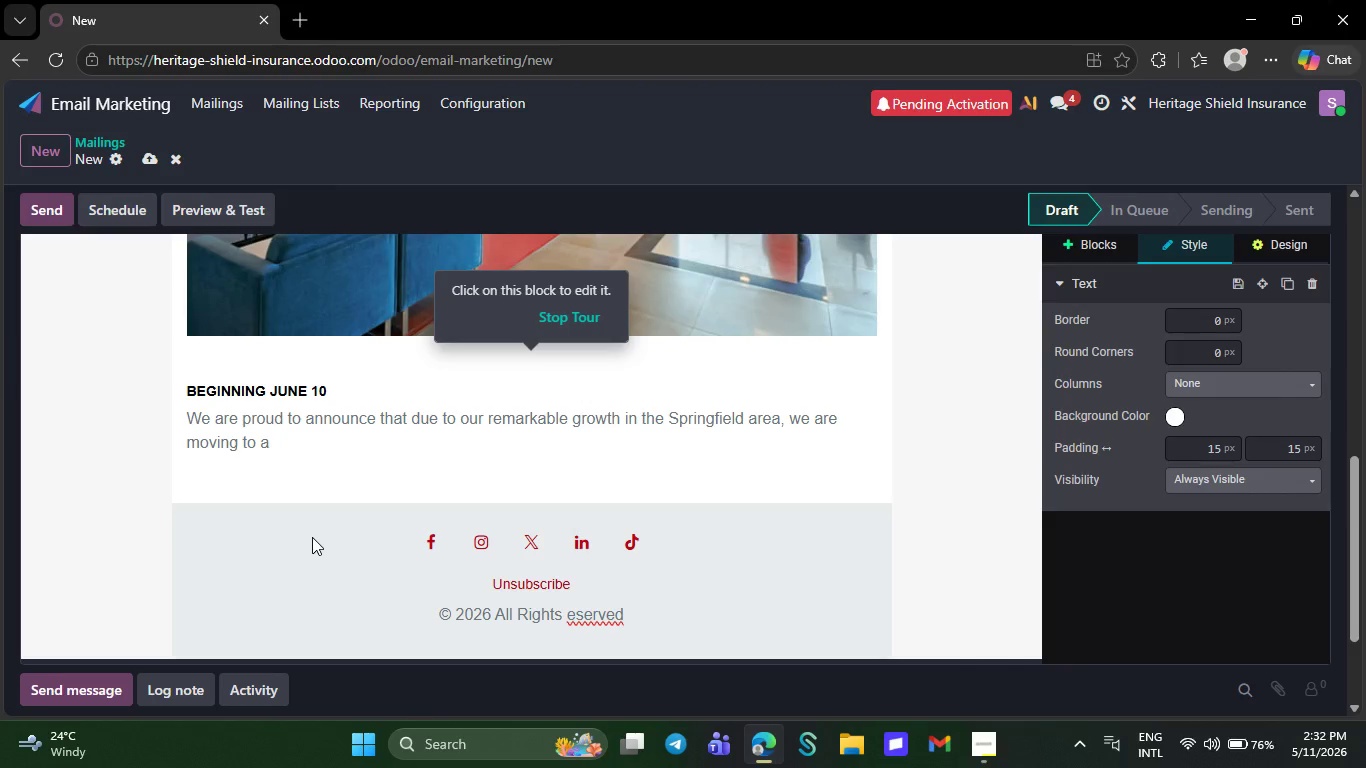 
key(Backspace)
 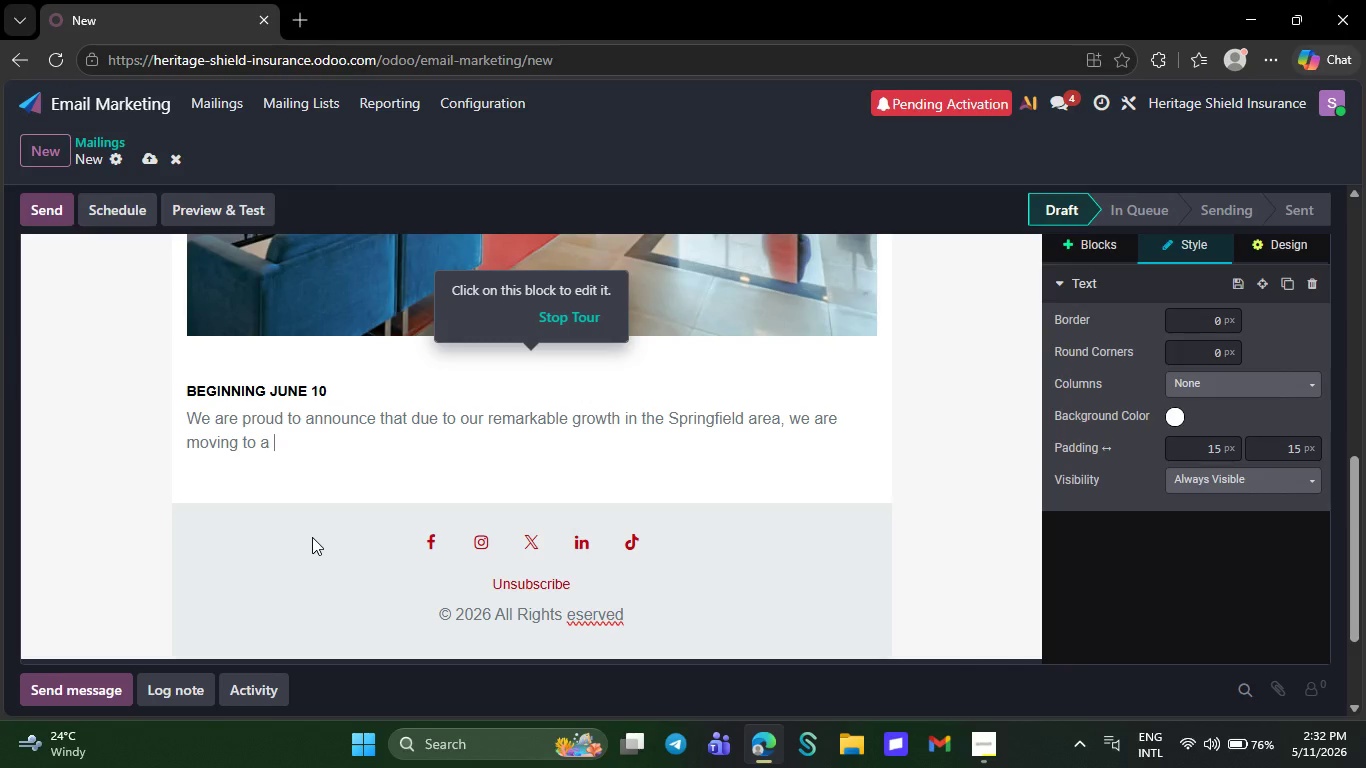 
wait(6.3)
 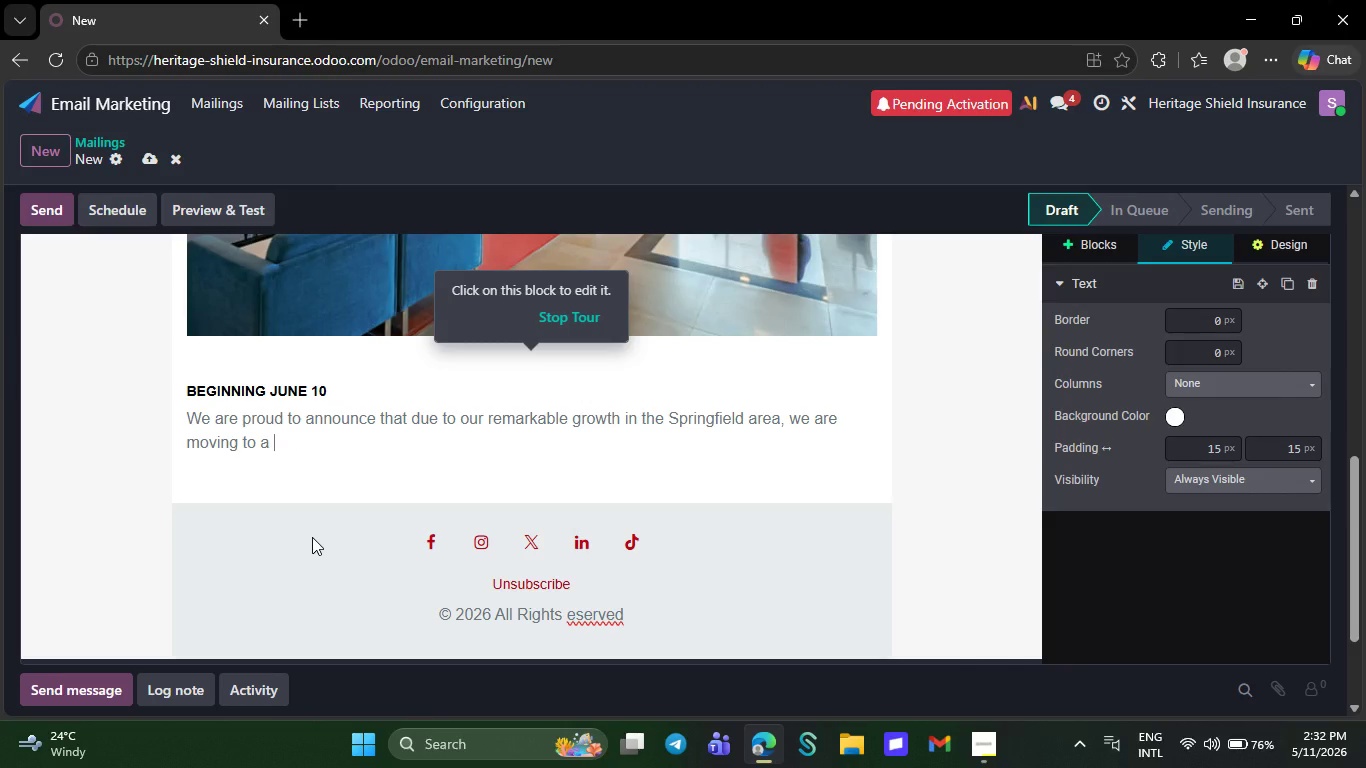 
key(Backspace)
 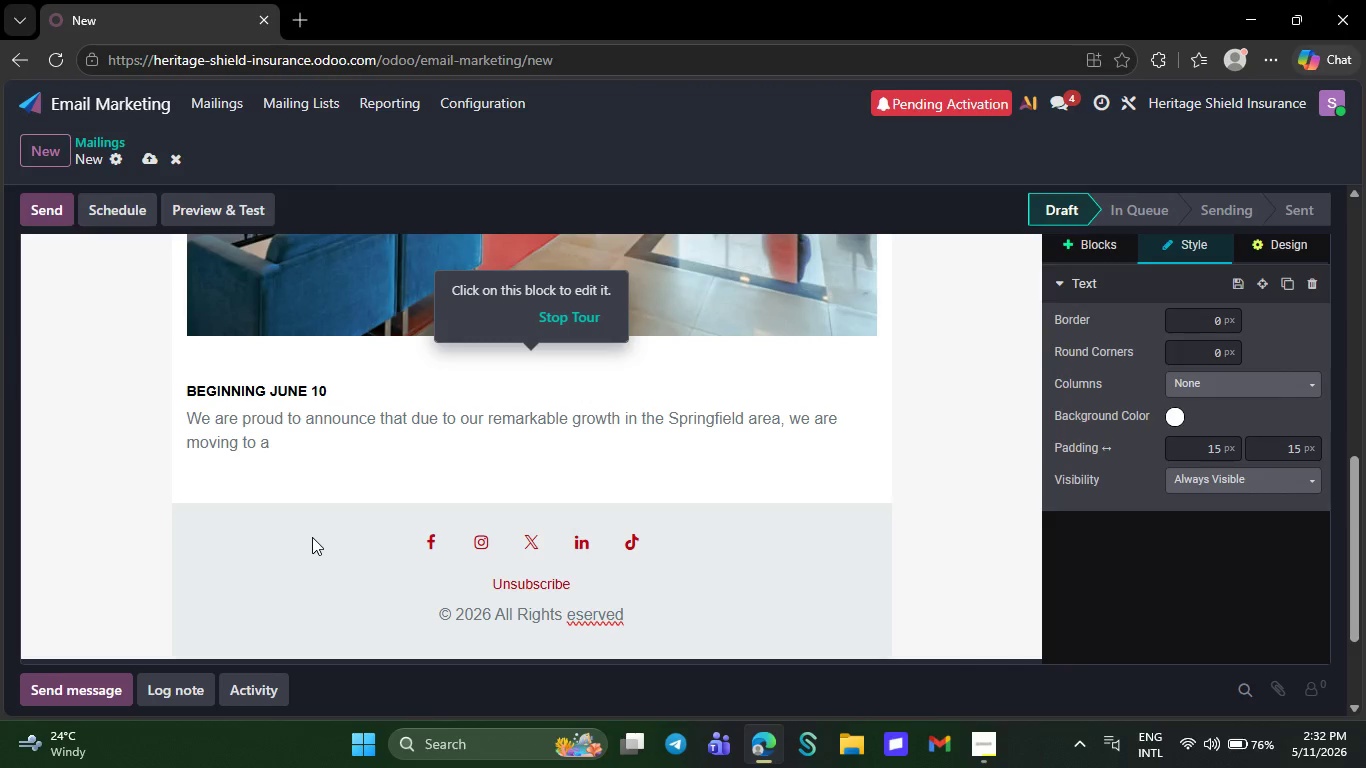 
wait(5.3)
 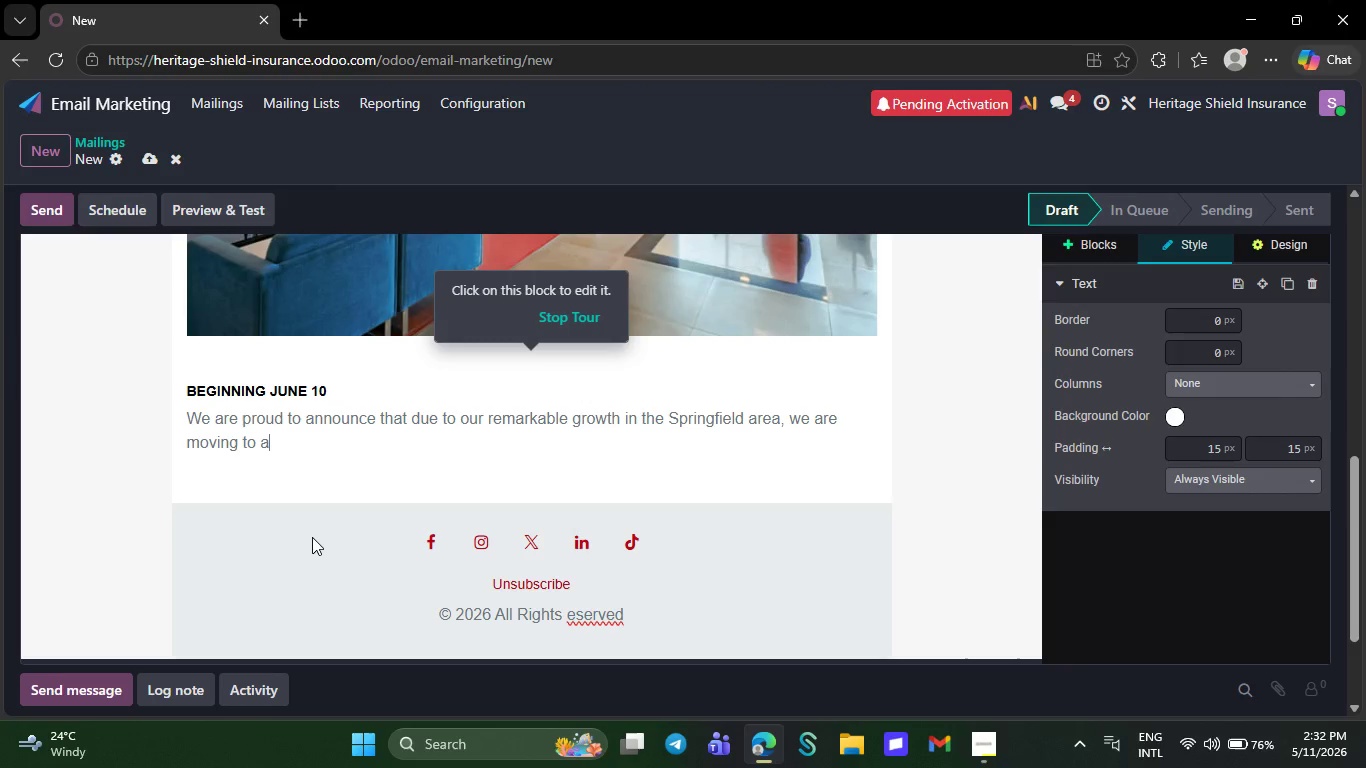 
key(Backspace)
 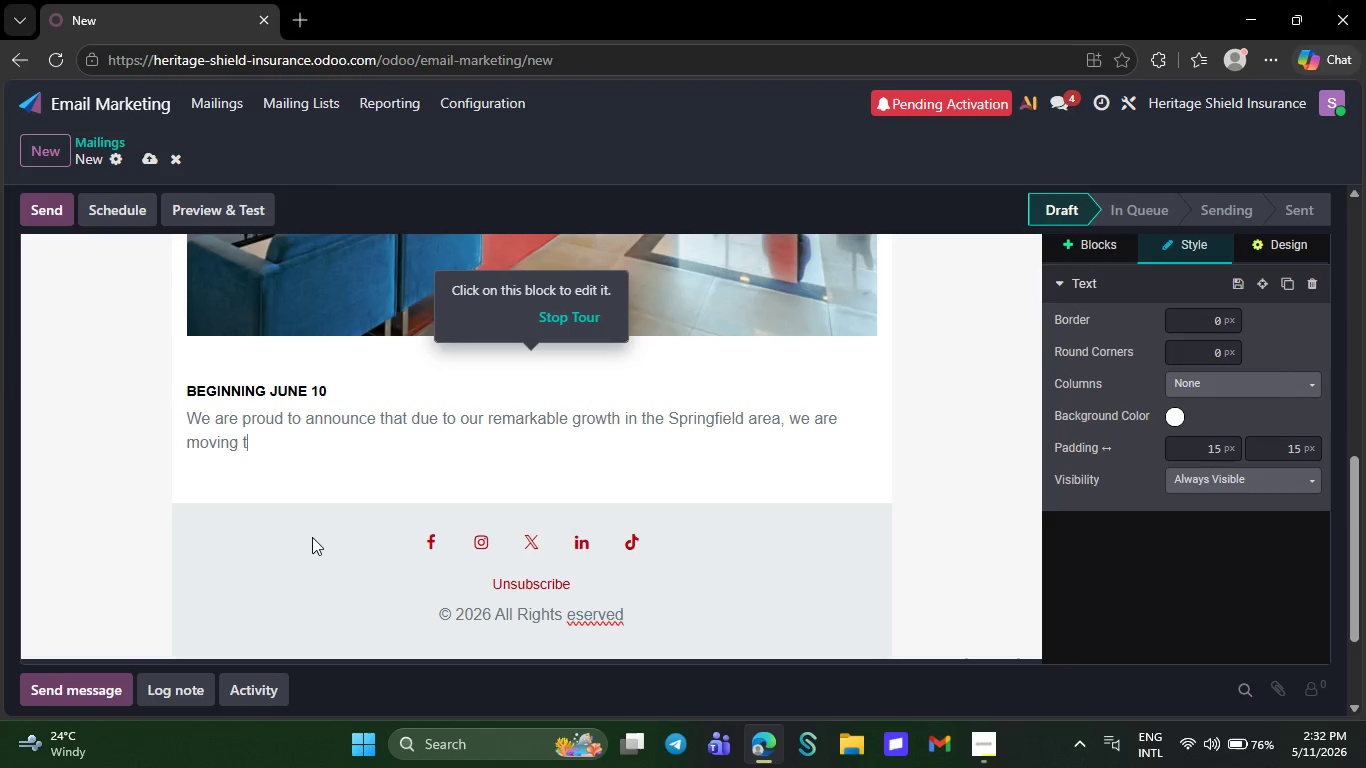 
key(Backspace)
 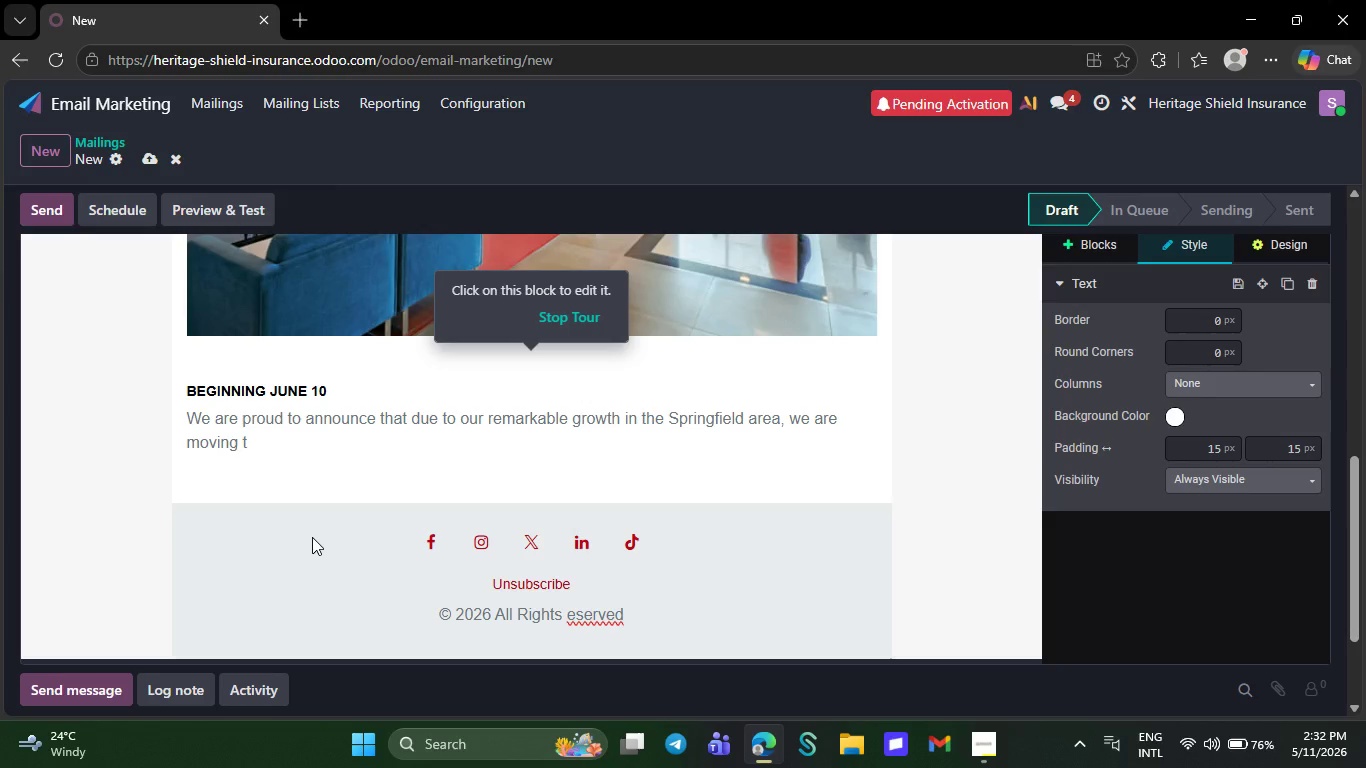 
key(Backspace)
 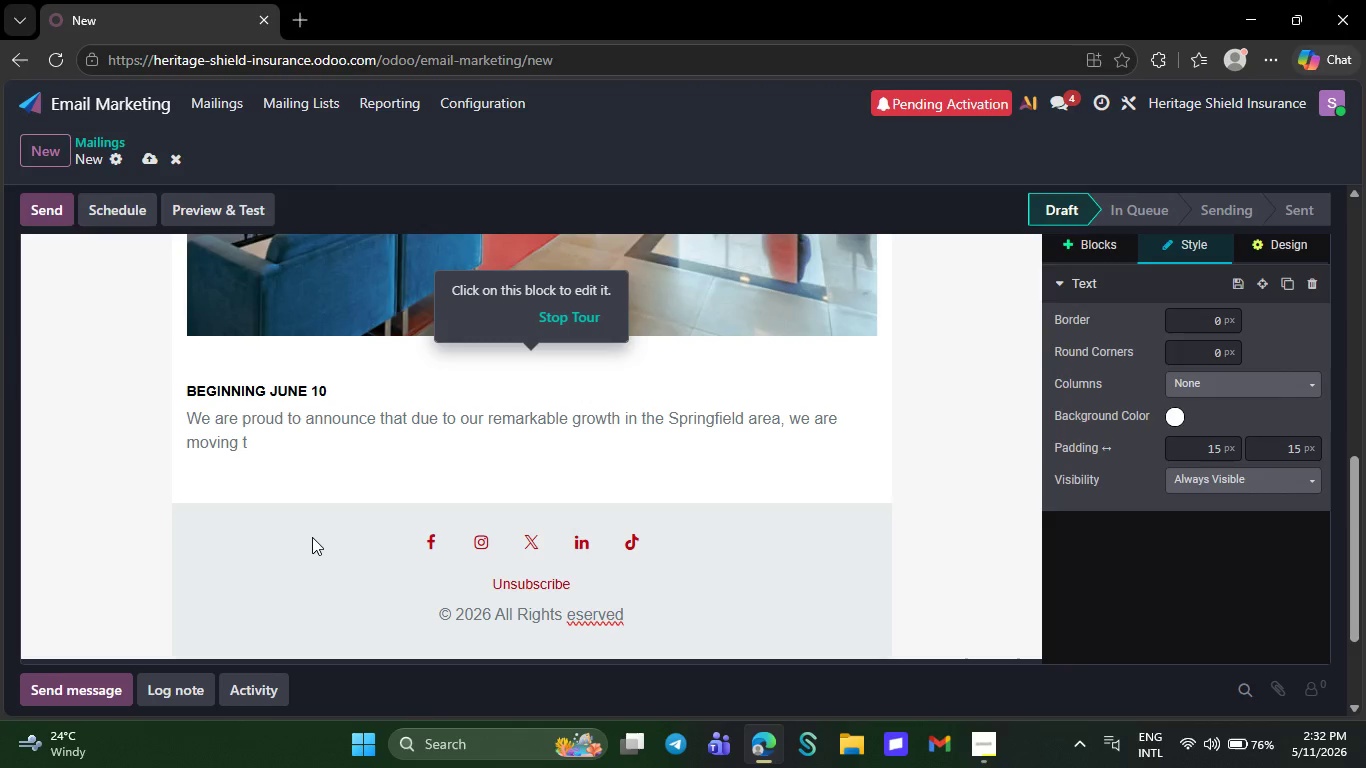 
wait(8.81)
 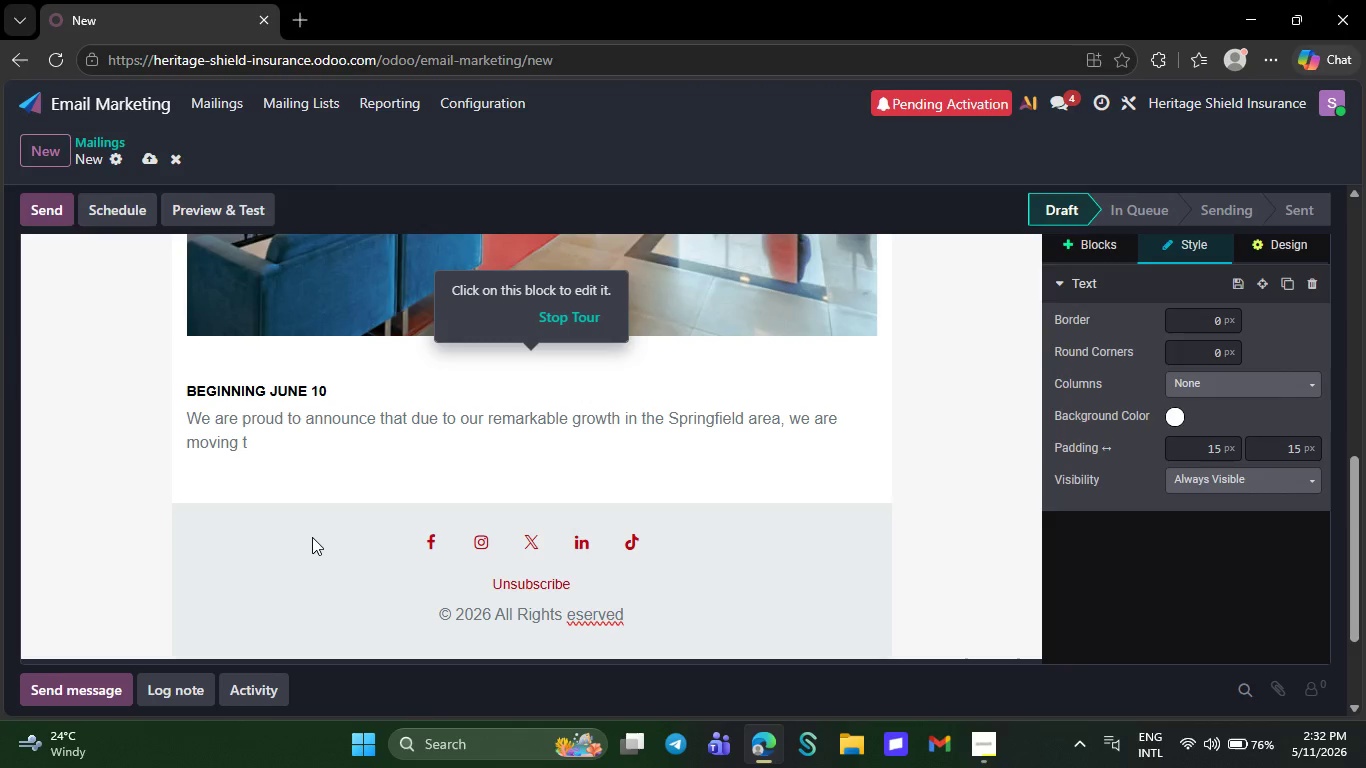 
key(Backspace)
 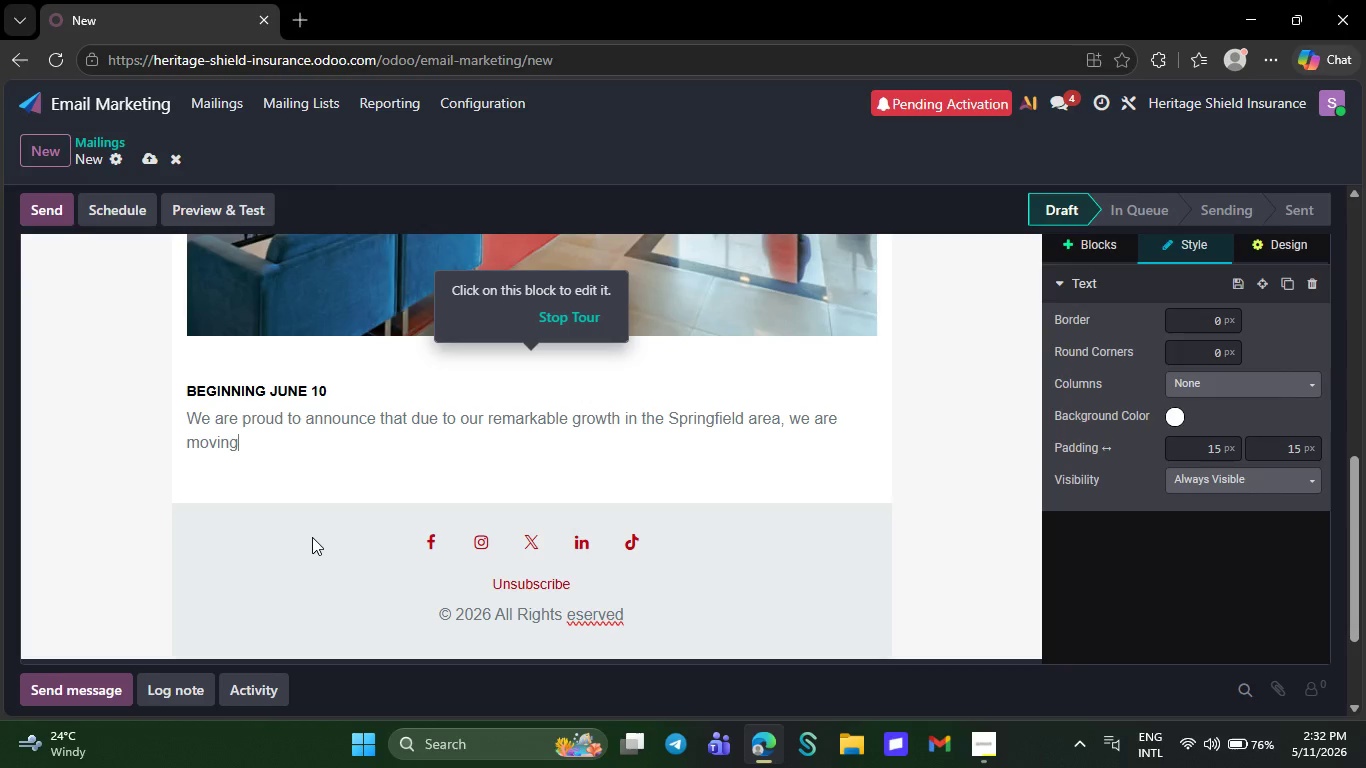 
key(Backspace)
 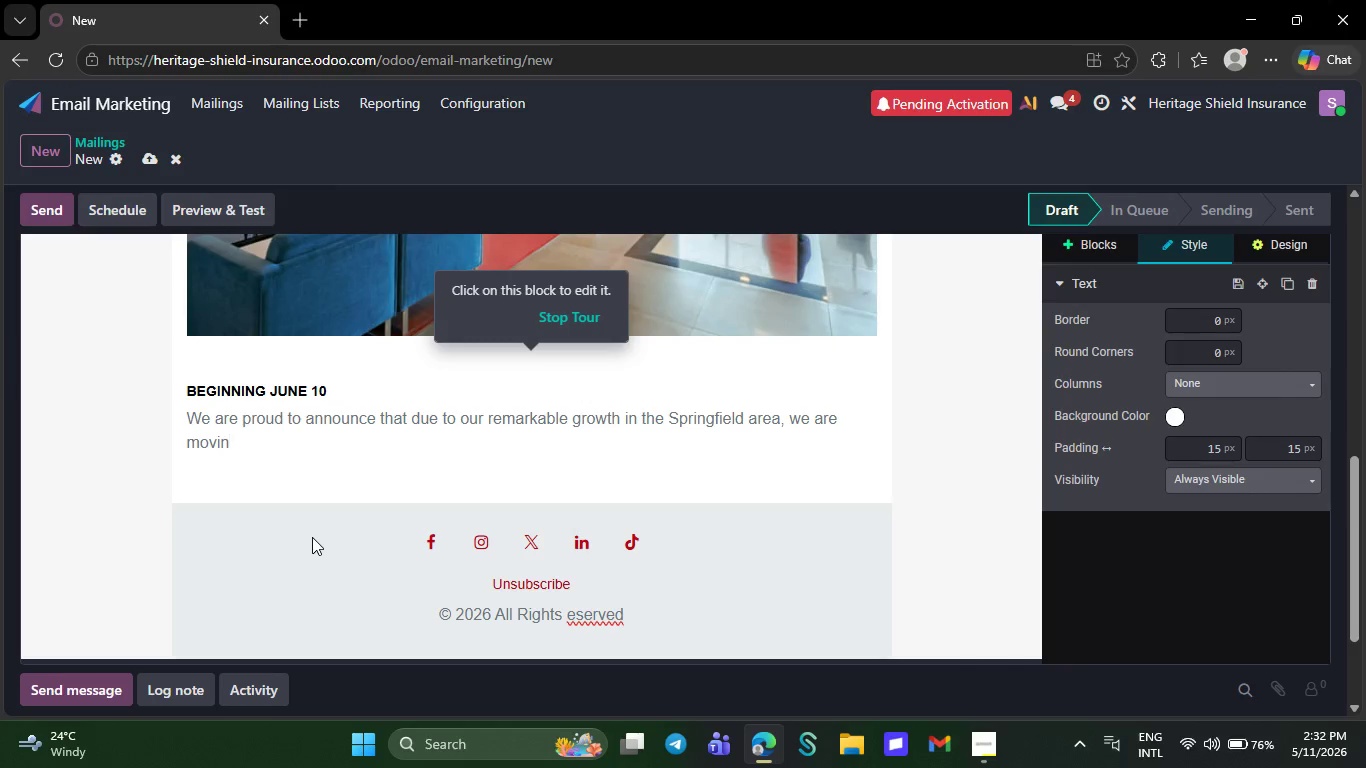 
key(Backspace)
 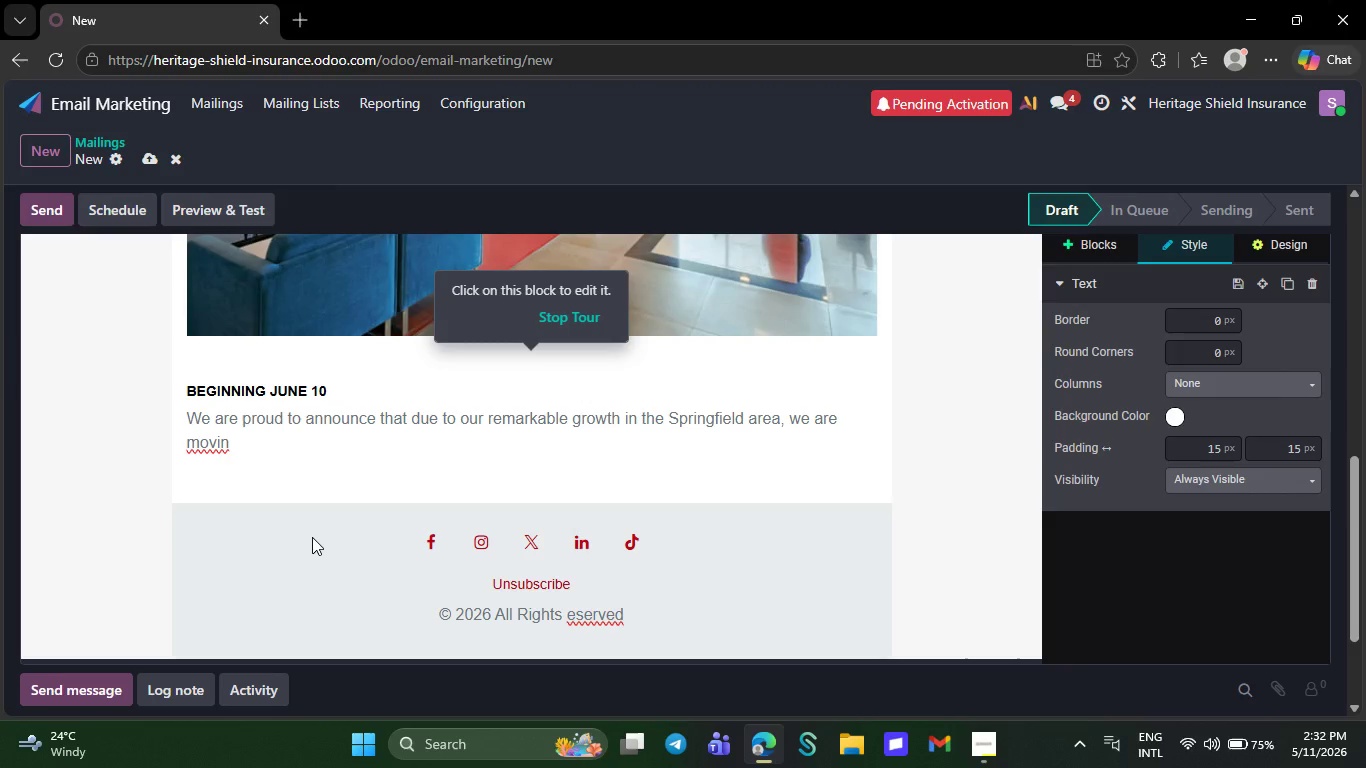 
wait(8.09)
 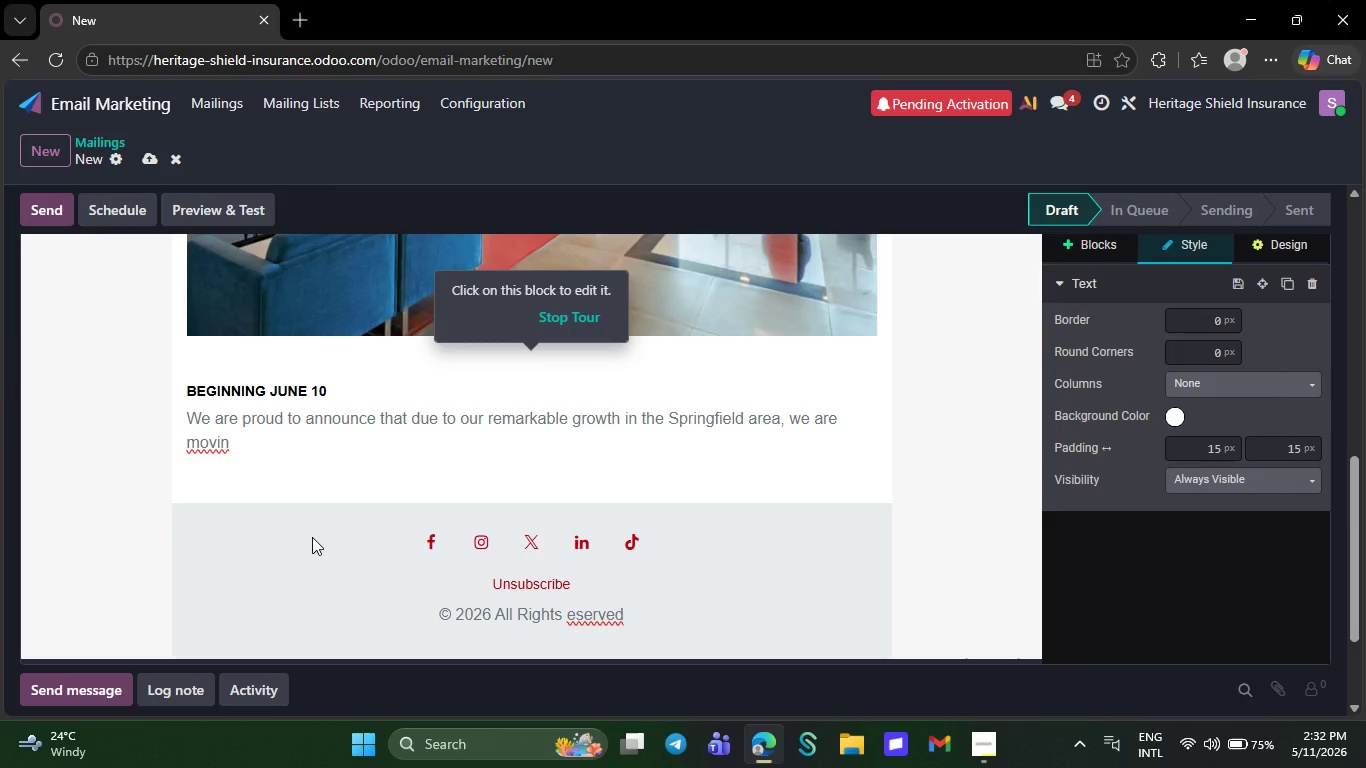 
key(Backspace)
 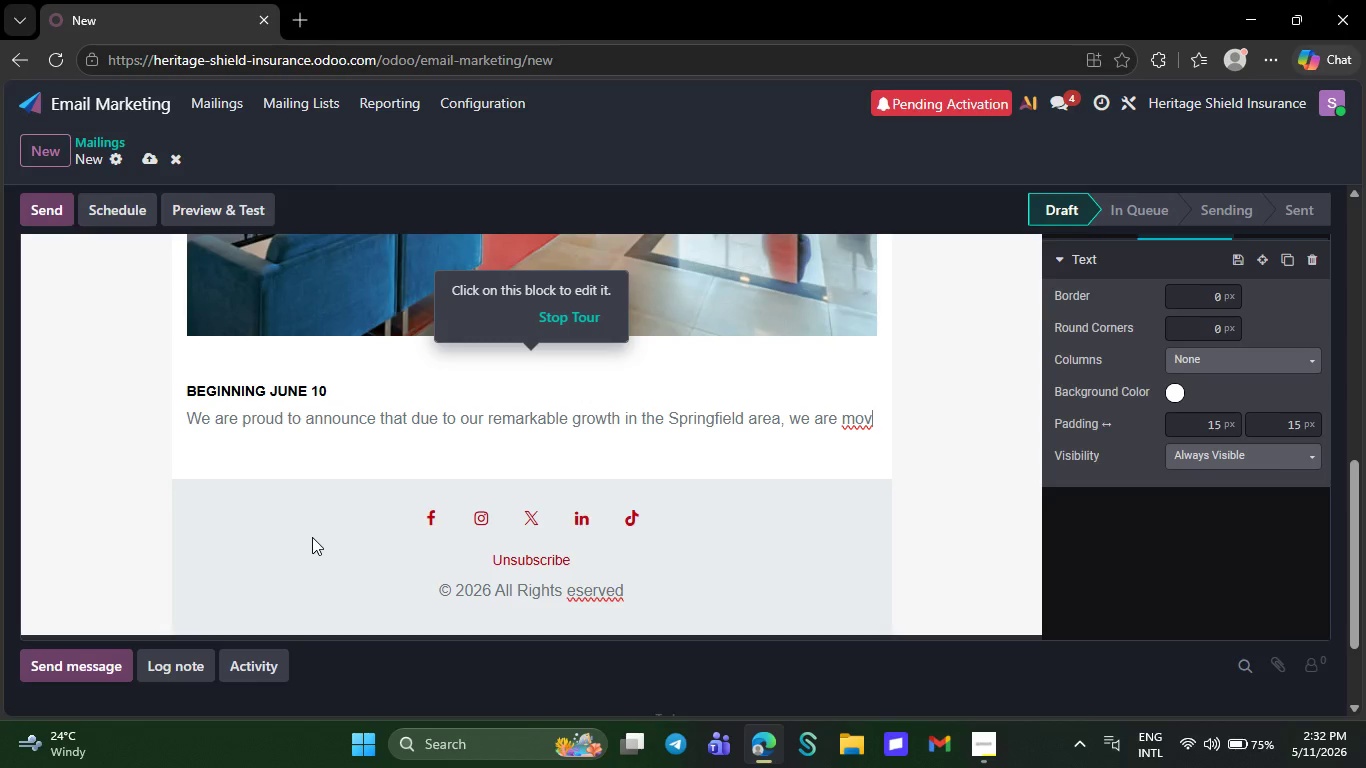 
key(Backspace)
 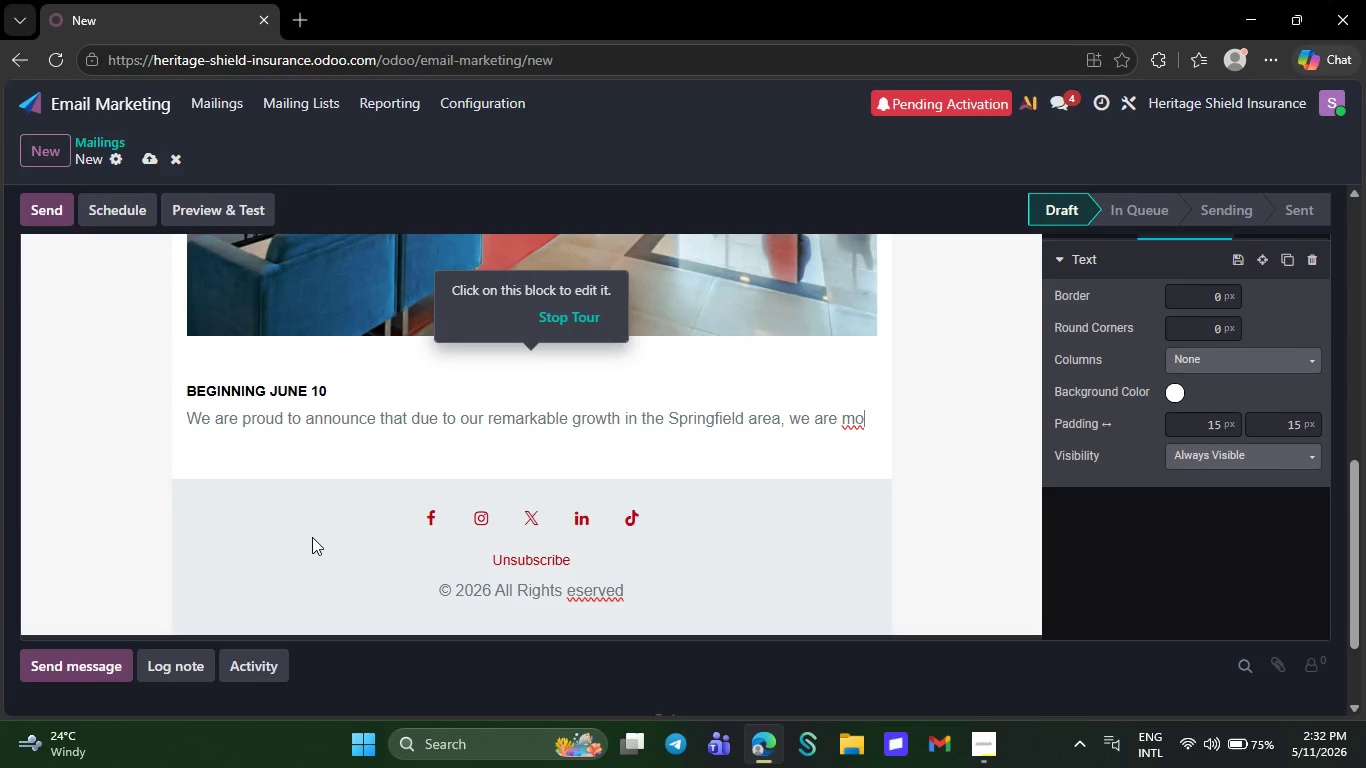 
key(Backspace)
 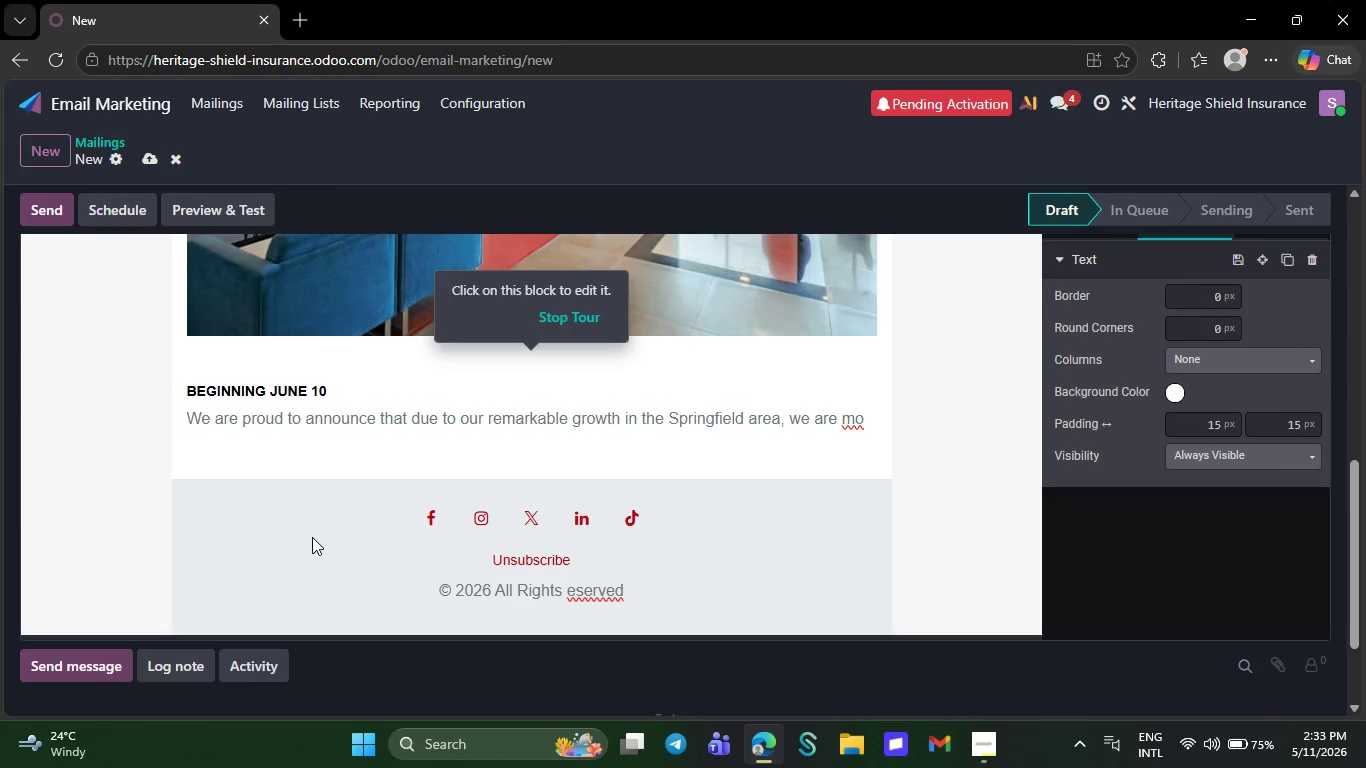 
key(Backspace)
 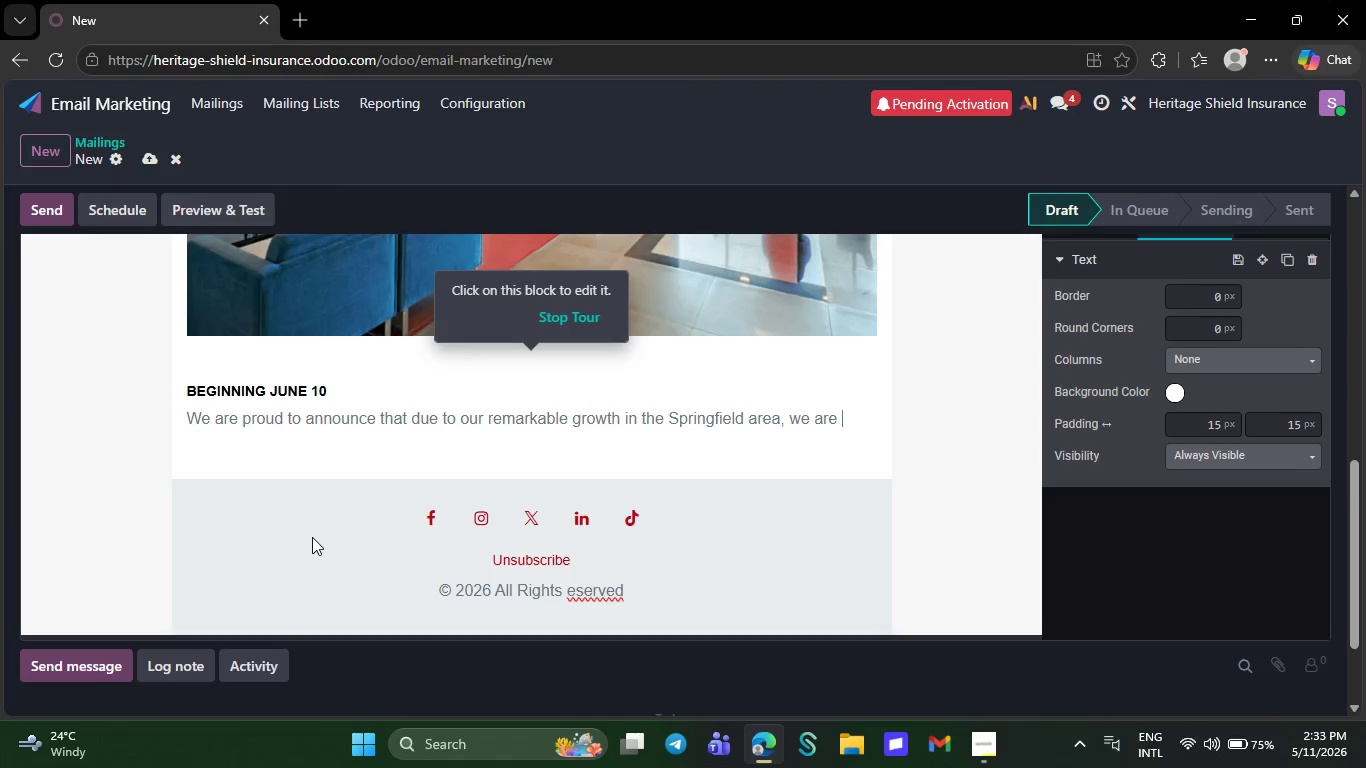 
key(Backspace)
 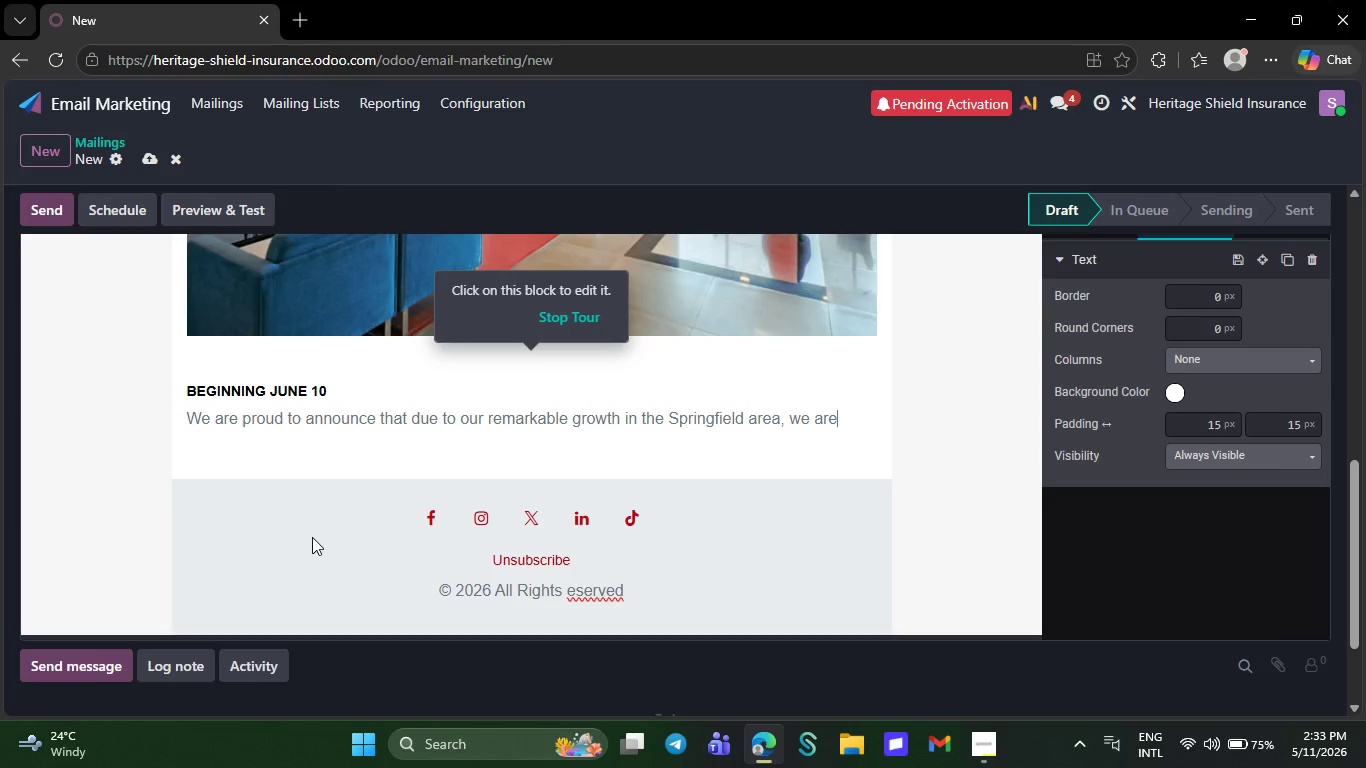 
key(Backspace)
 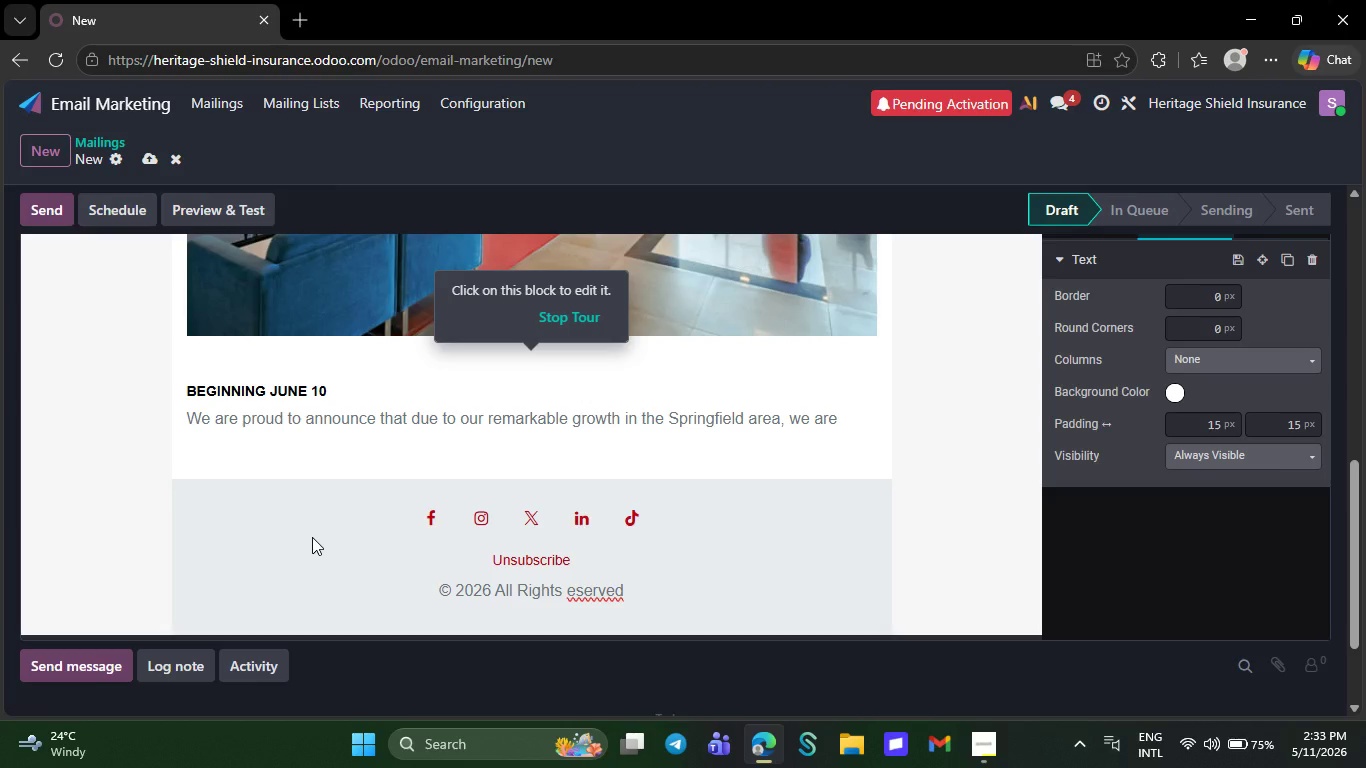 
wait(9.02)
 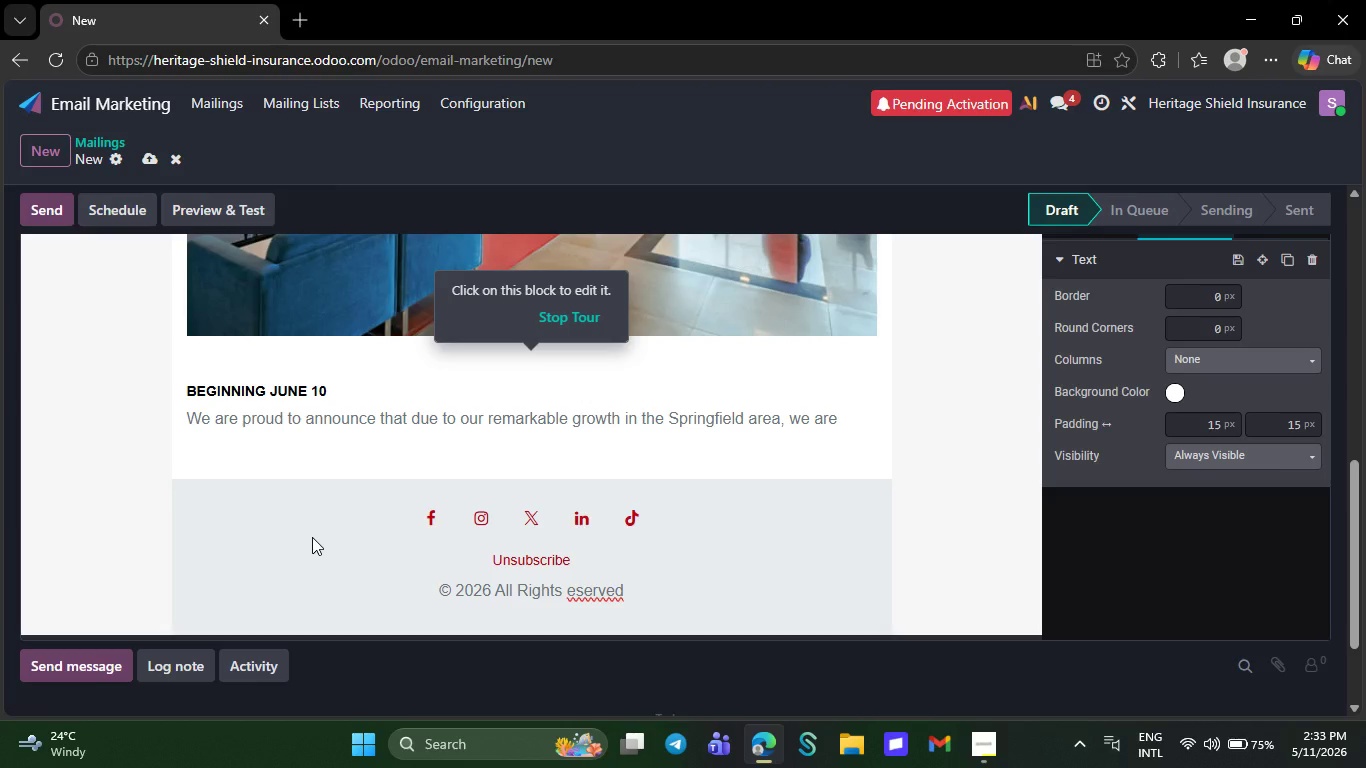 
key(Backspace)
 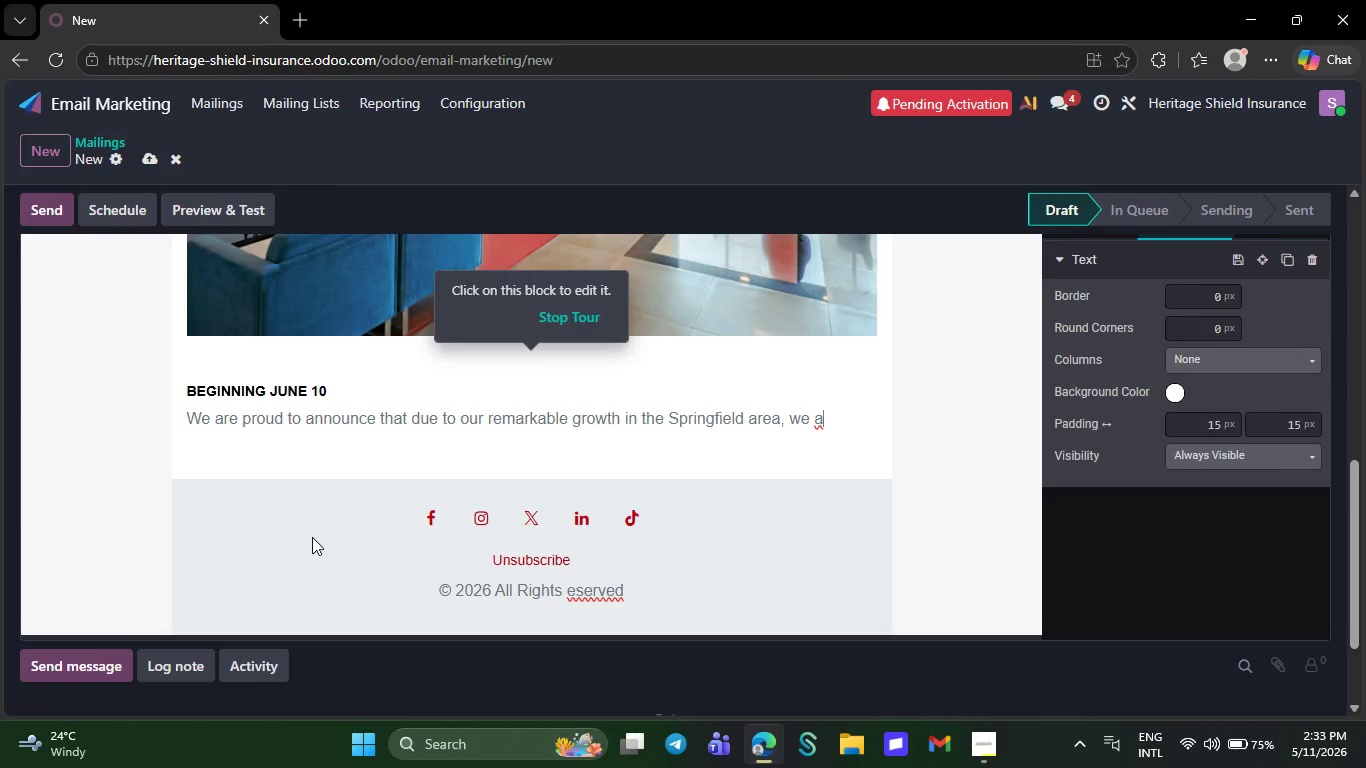 
key(Backspace)
 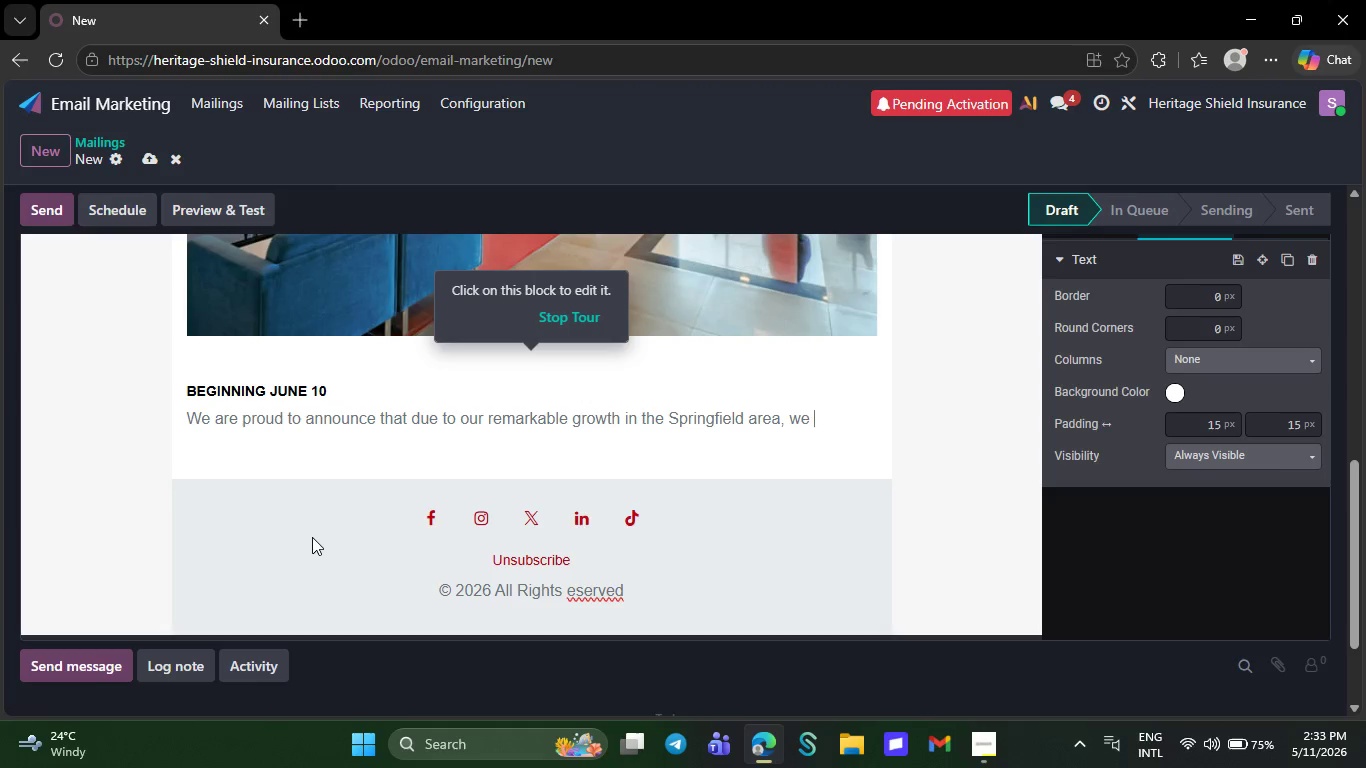 
key(Backspace)
 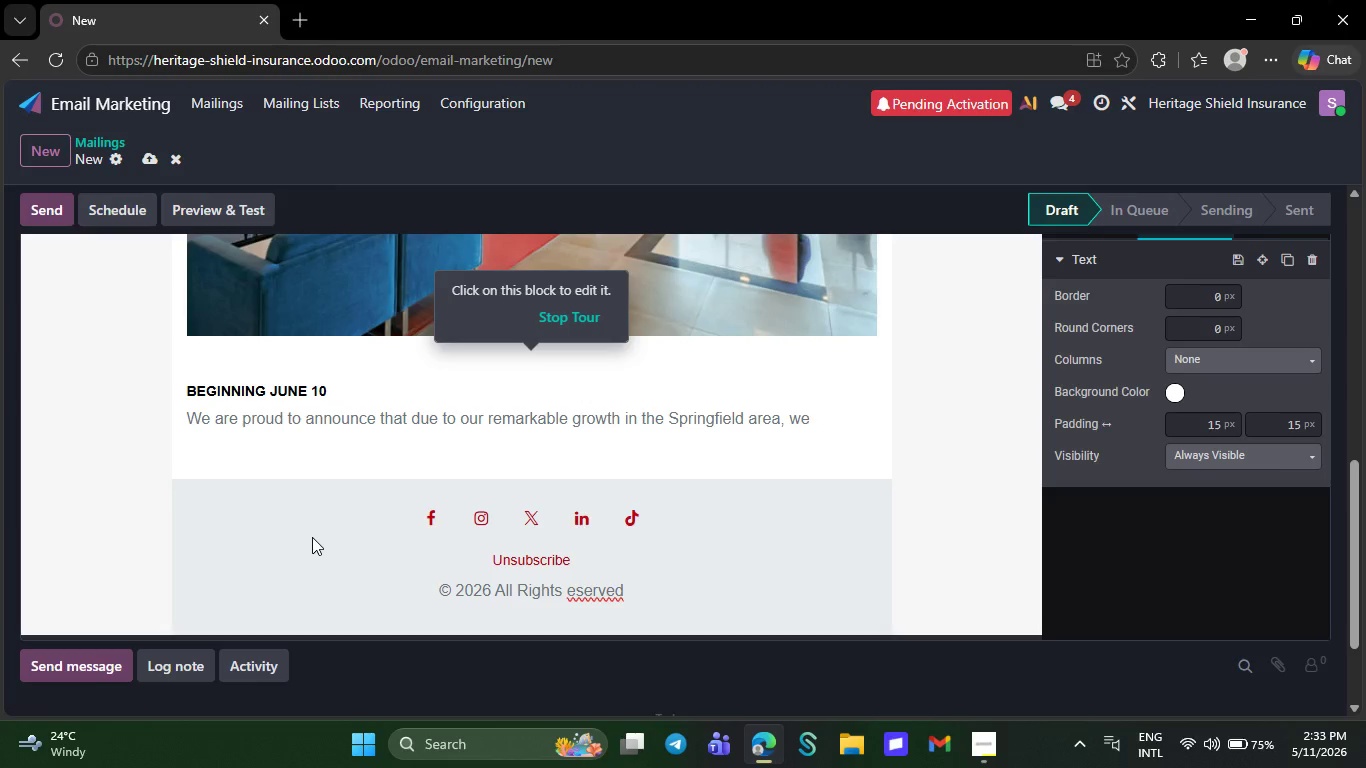 
key(Backspace)
 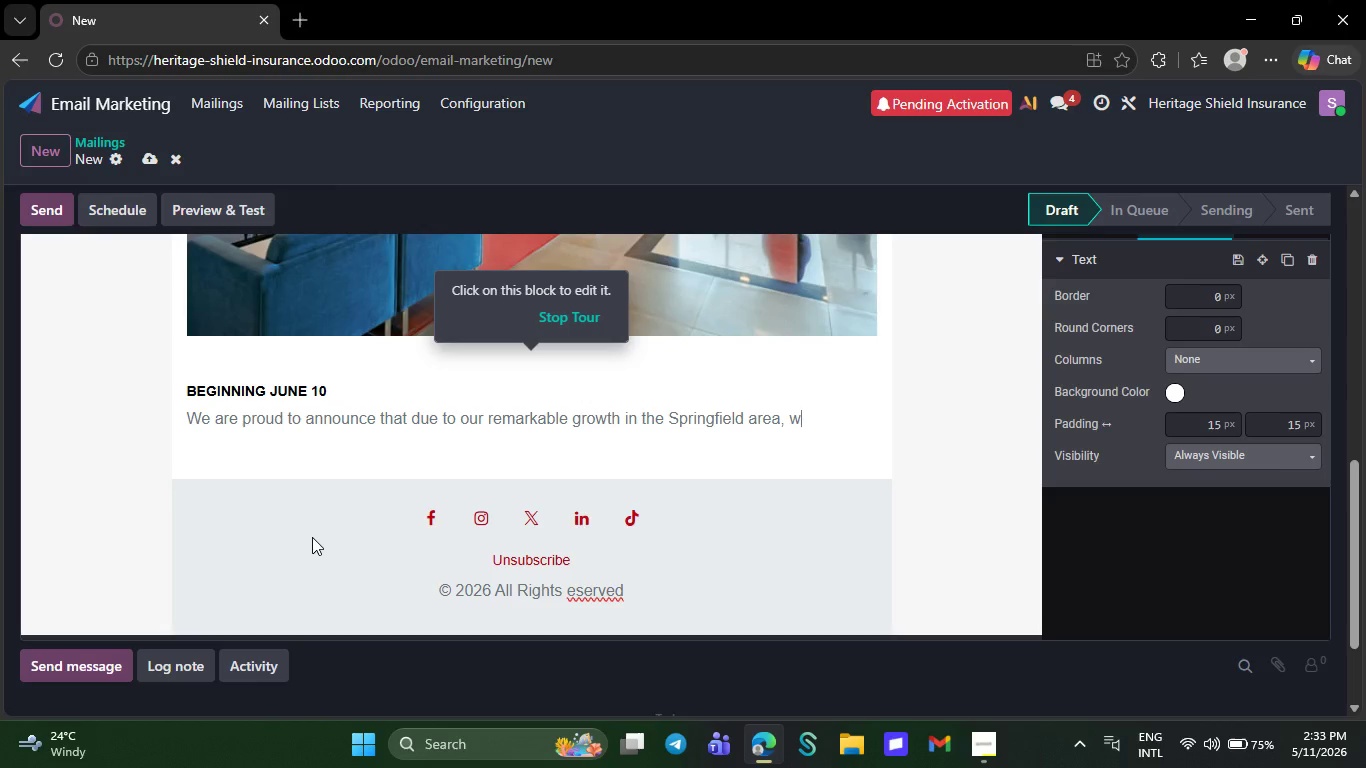 
key(Backspace)
 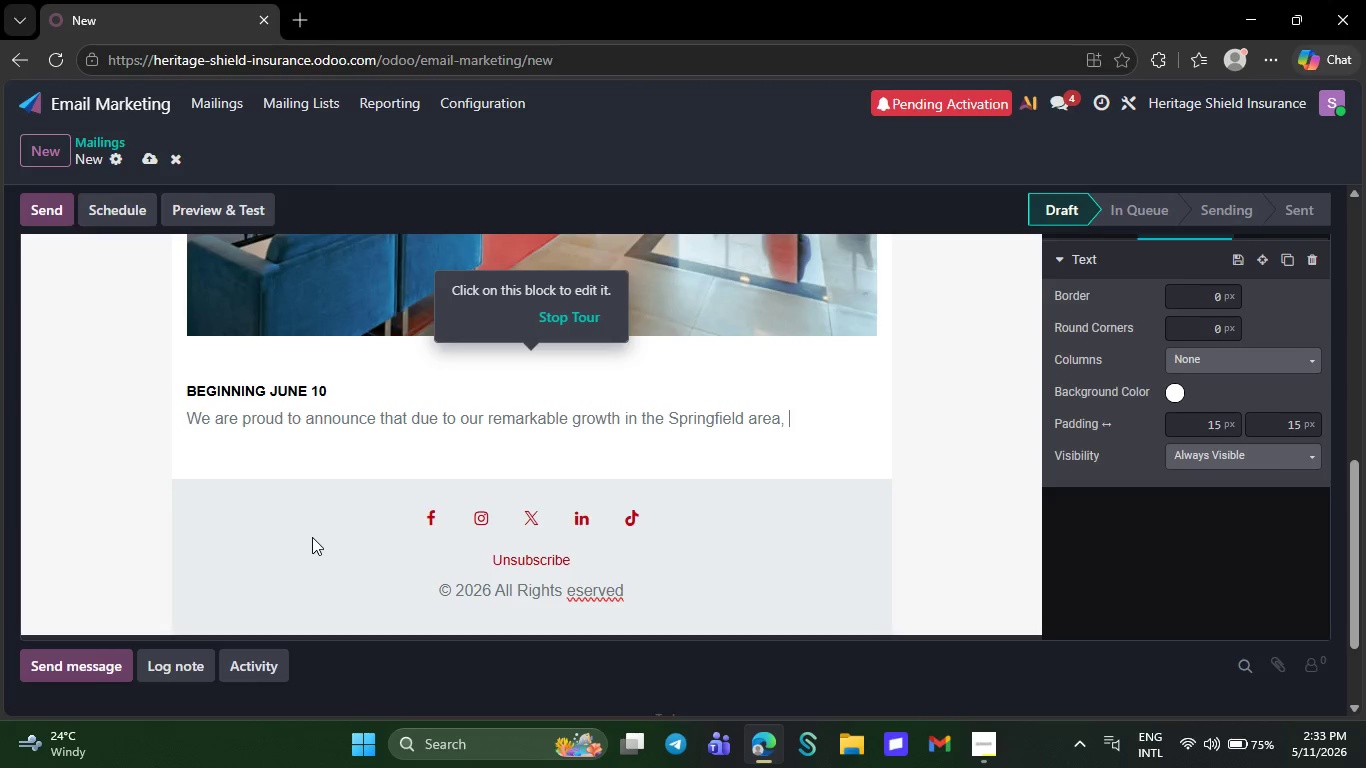 
key(Backspace)
 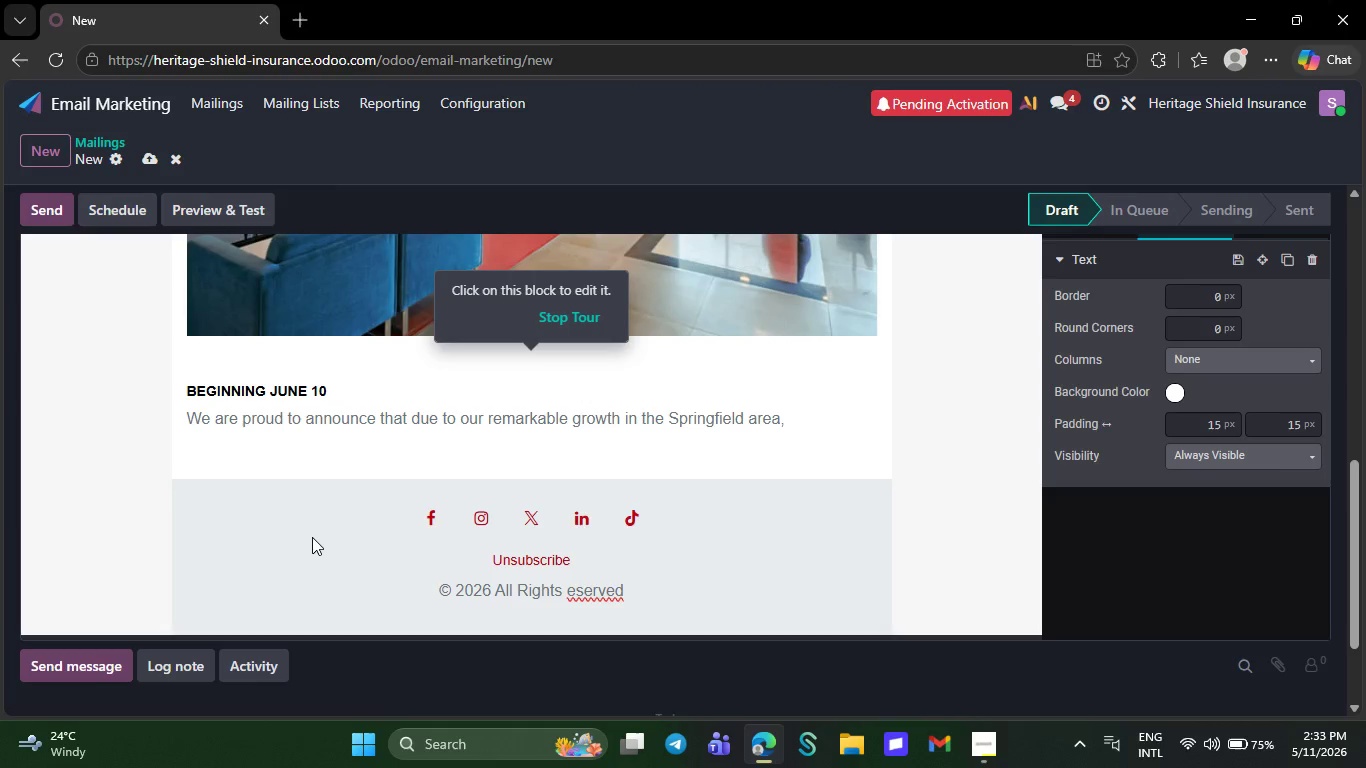 
key(Backspace)
 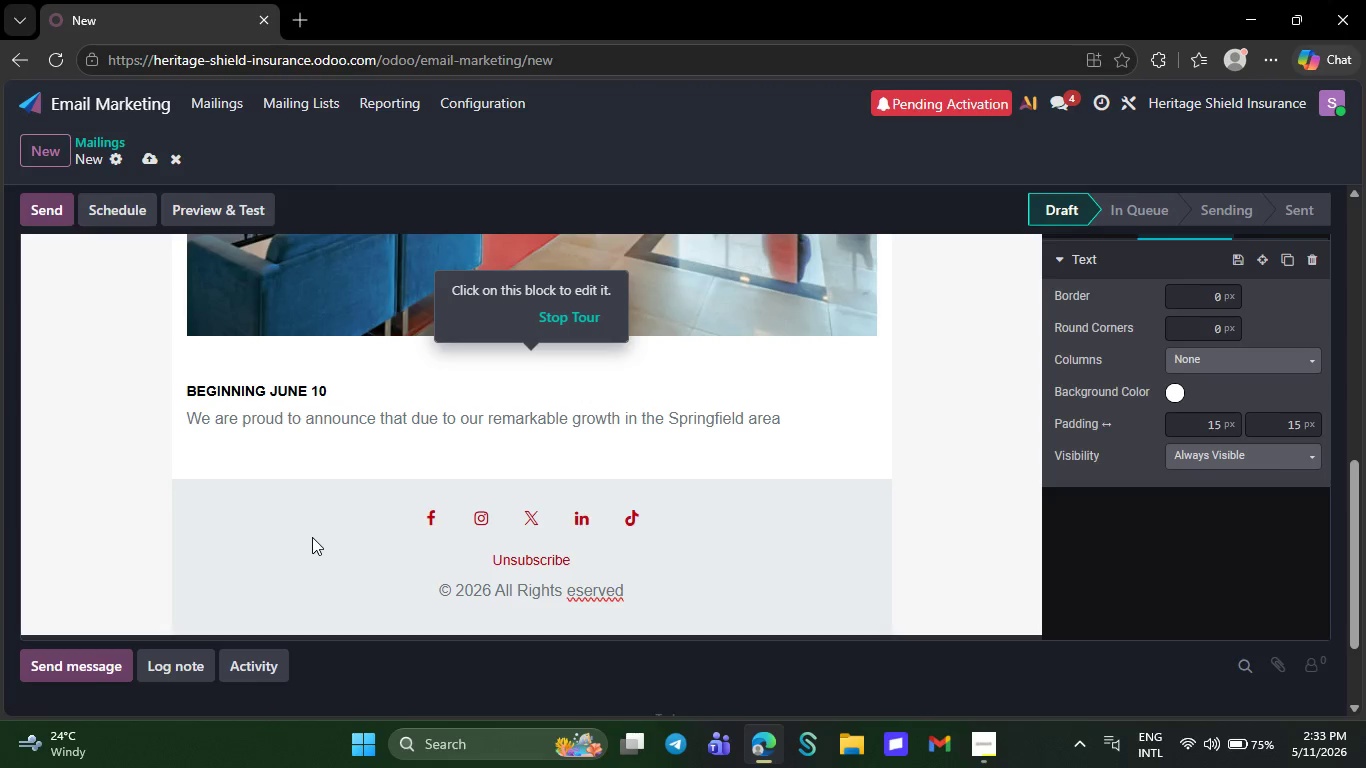 
key(Backspace)
 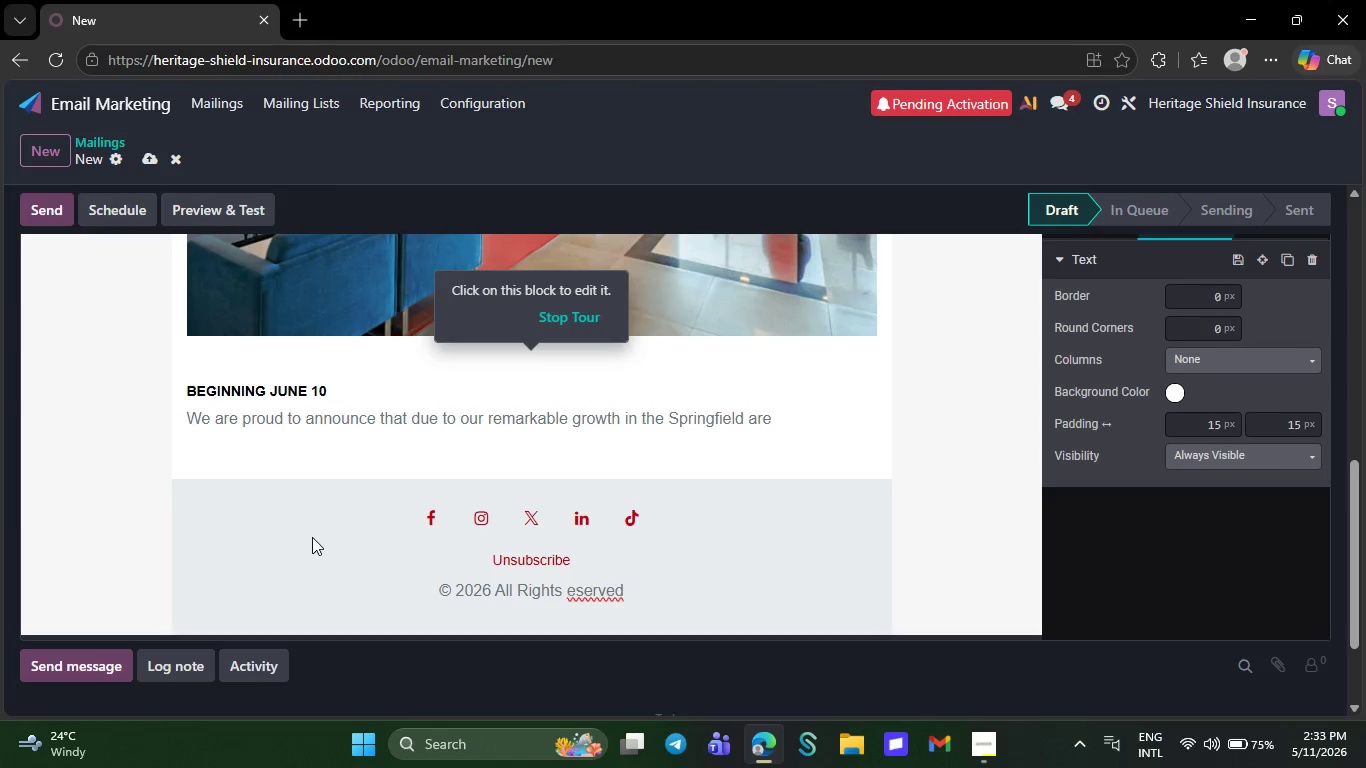 
key(Backspace)
 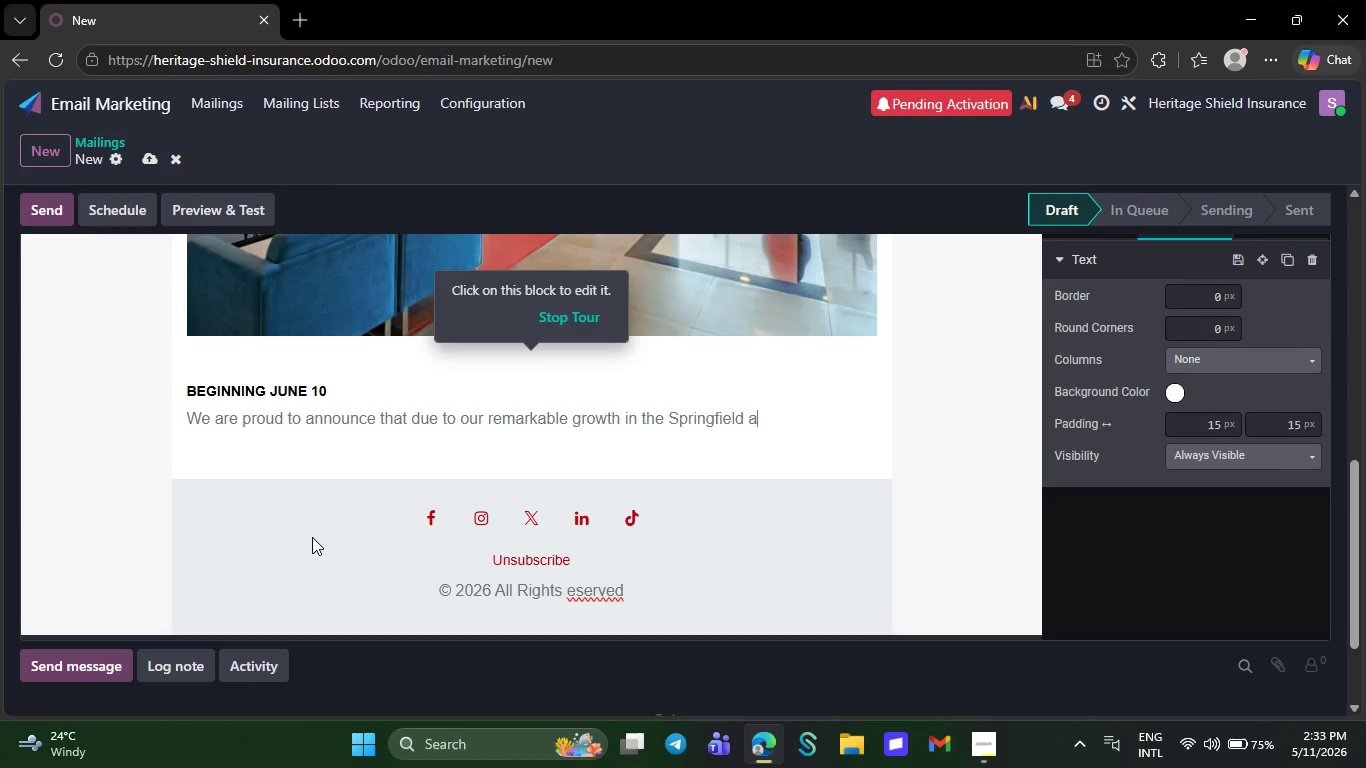 
key(Backspace)
 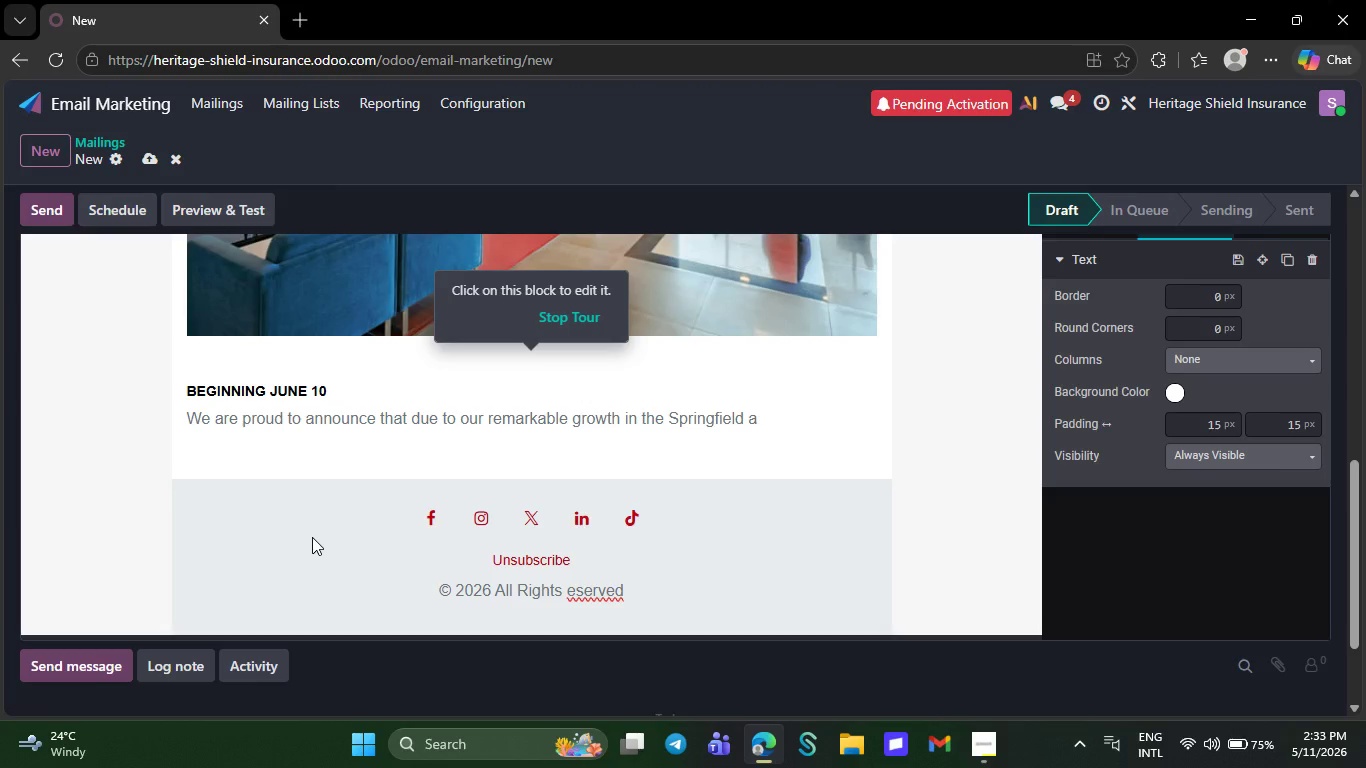 
key(Backspace)
 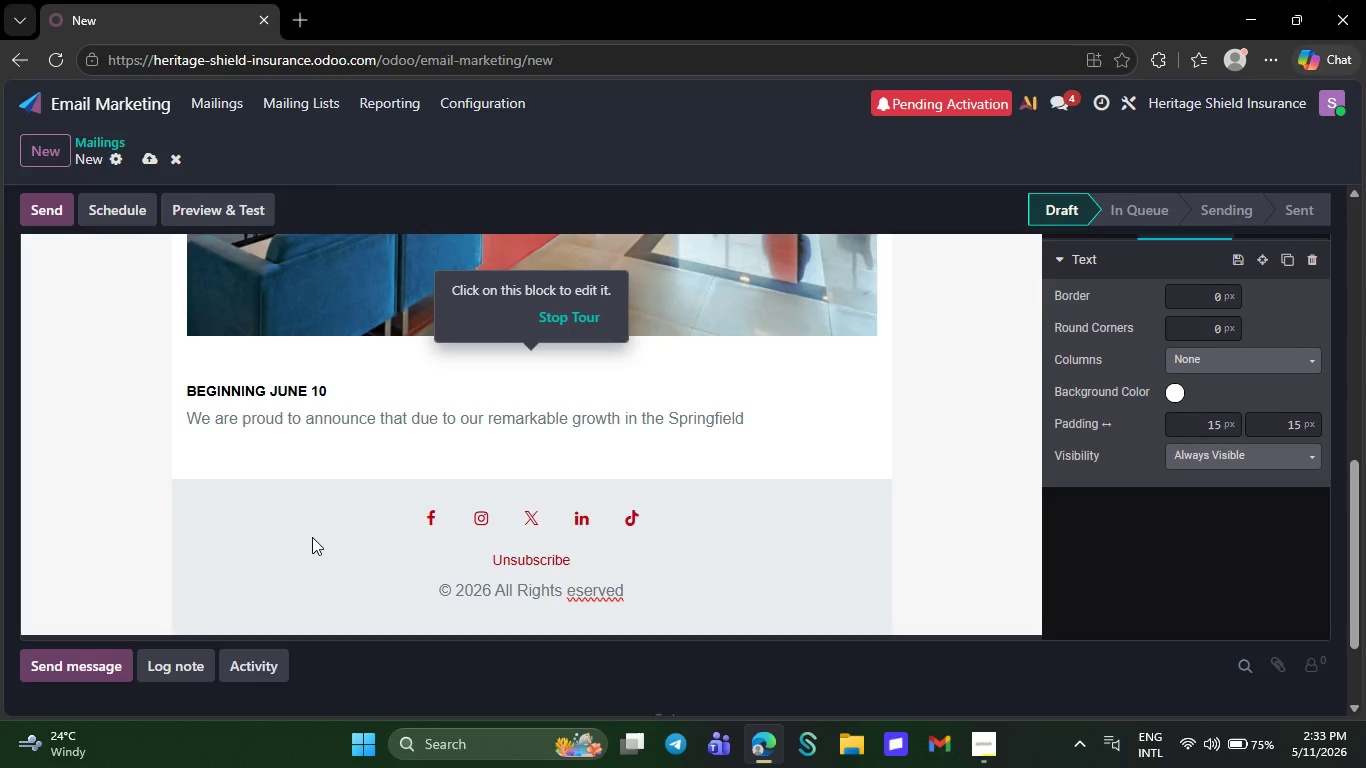 
key(Backspace)
 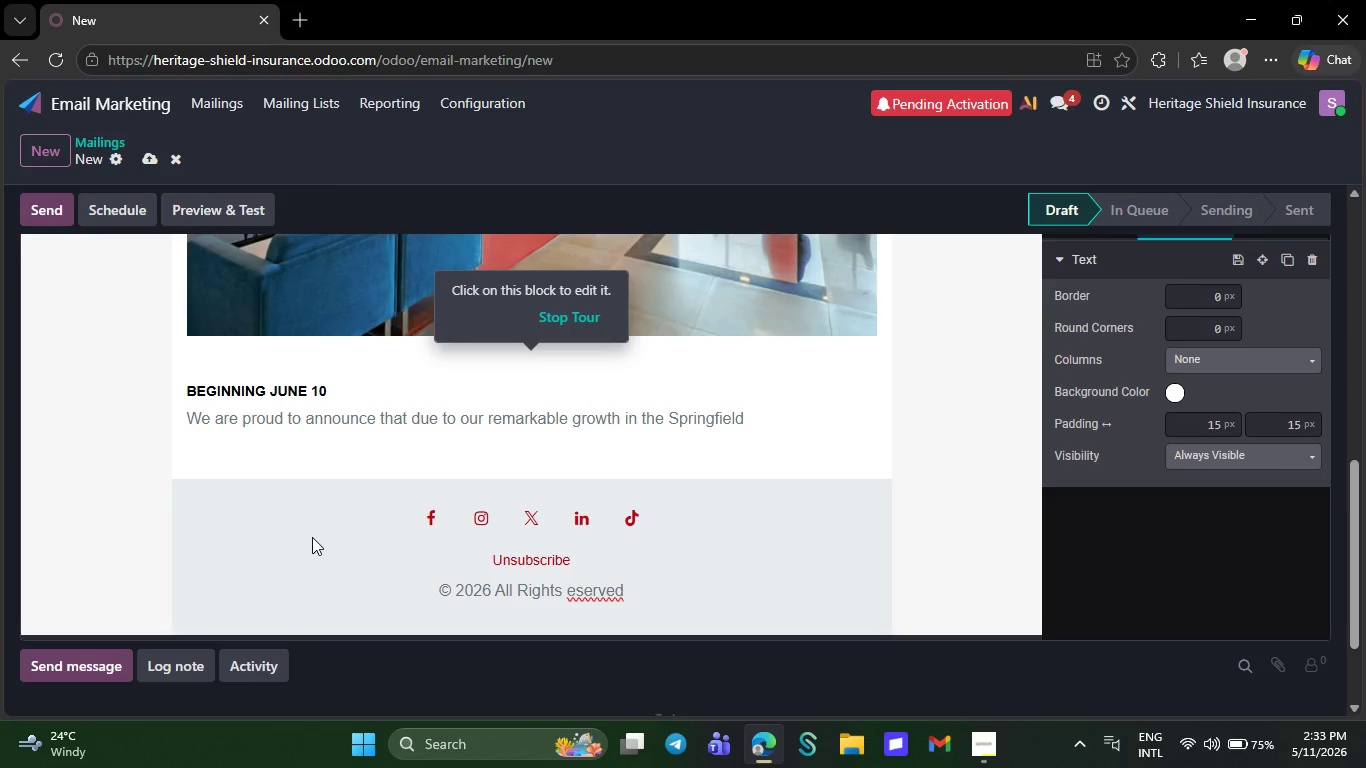 
key(Backspace)
 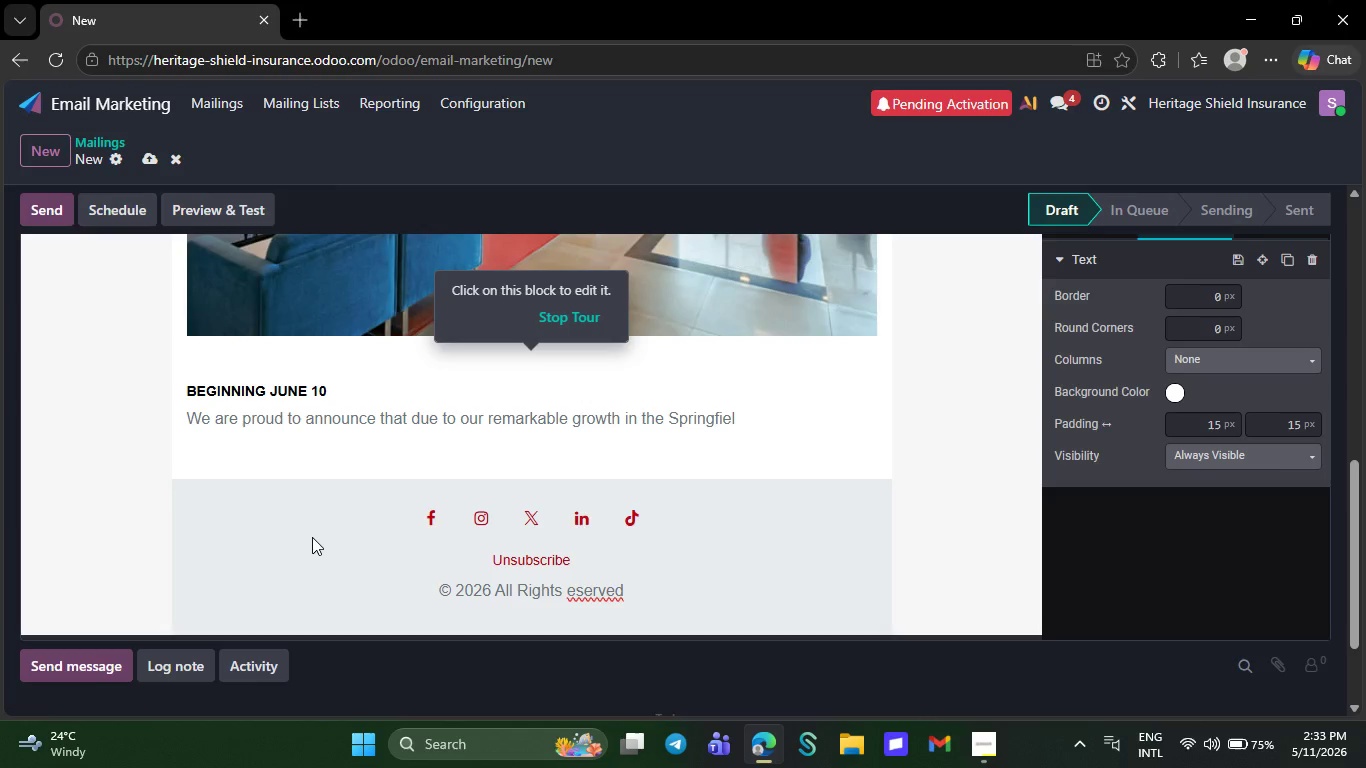 
key(Backspace)
 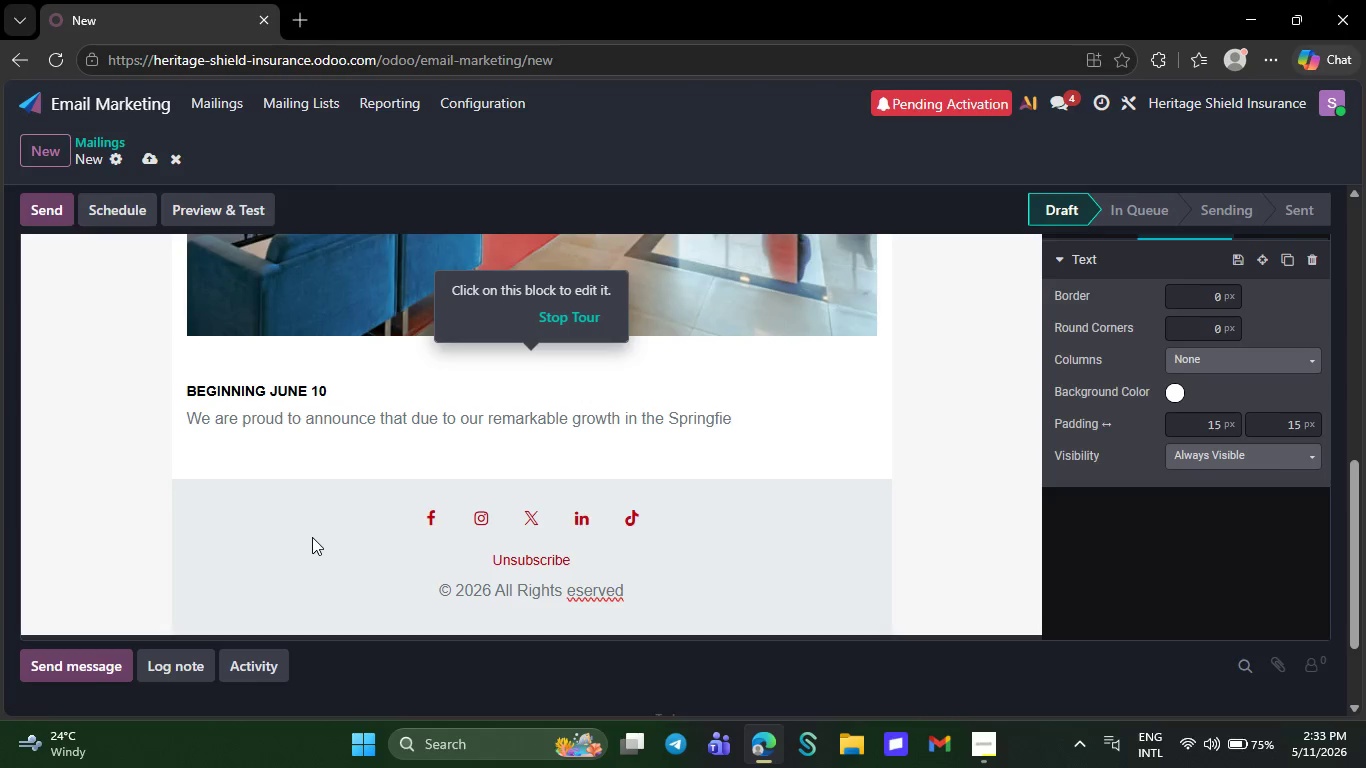 
key(Backspace)
 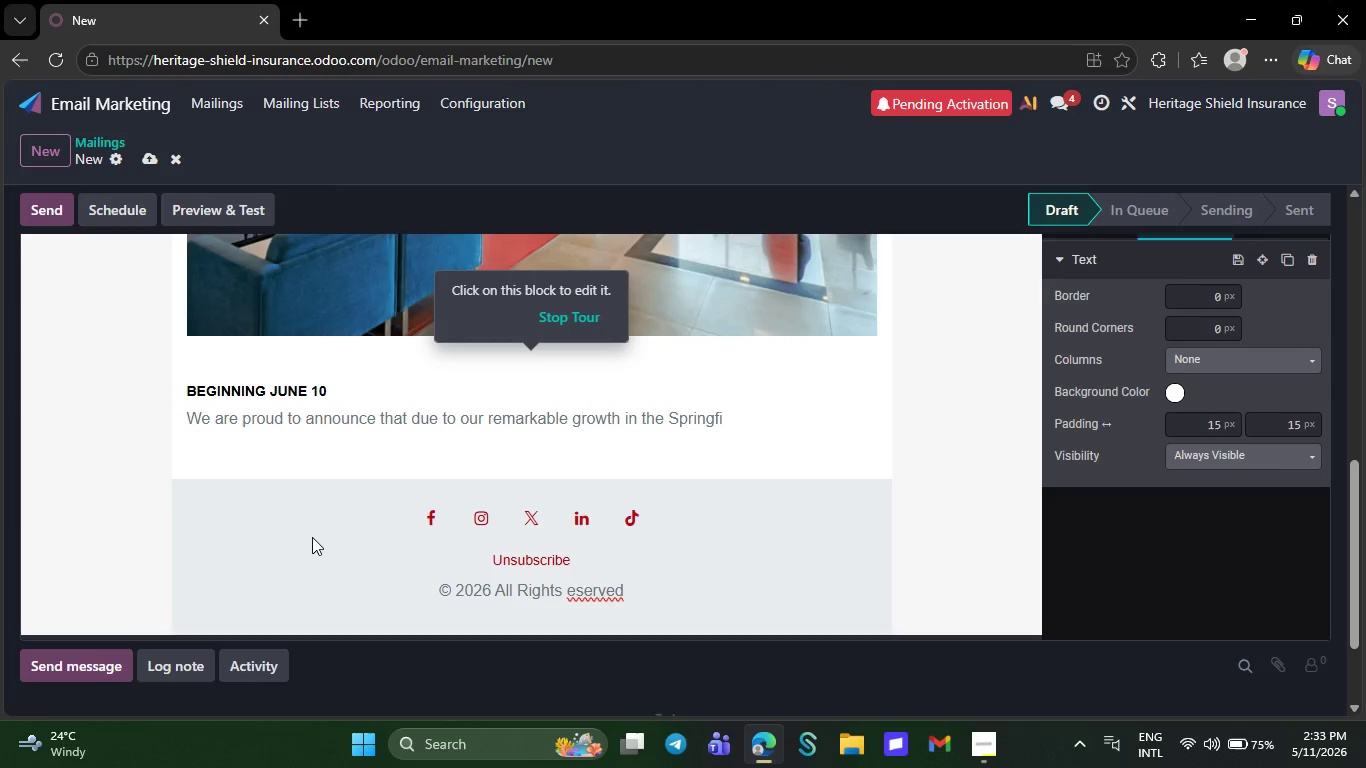 
key(Backspace)
 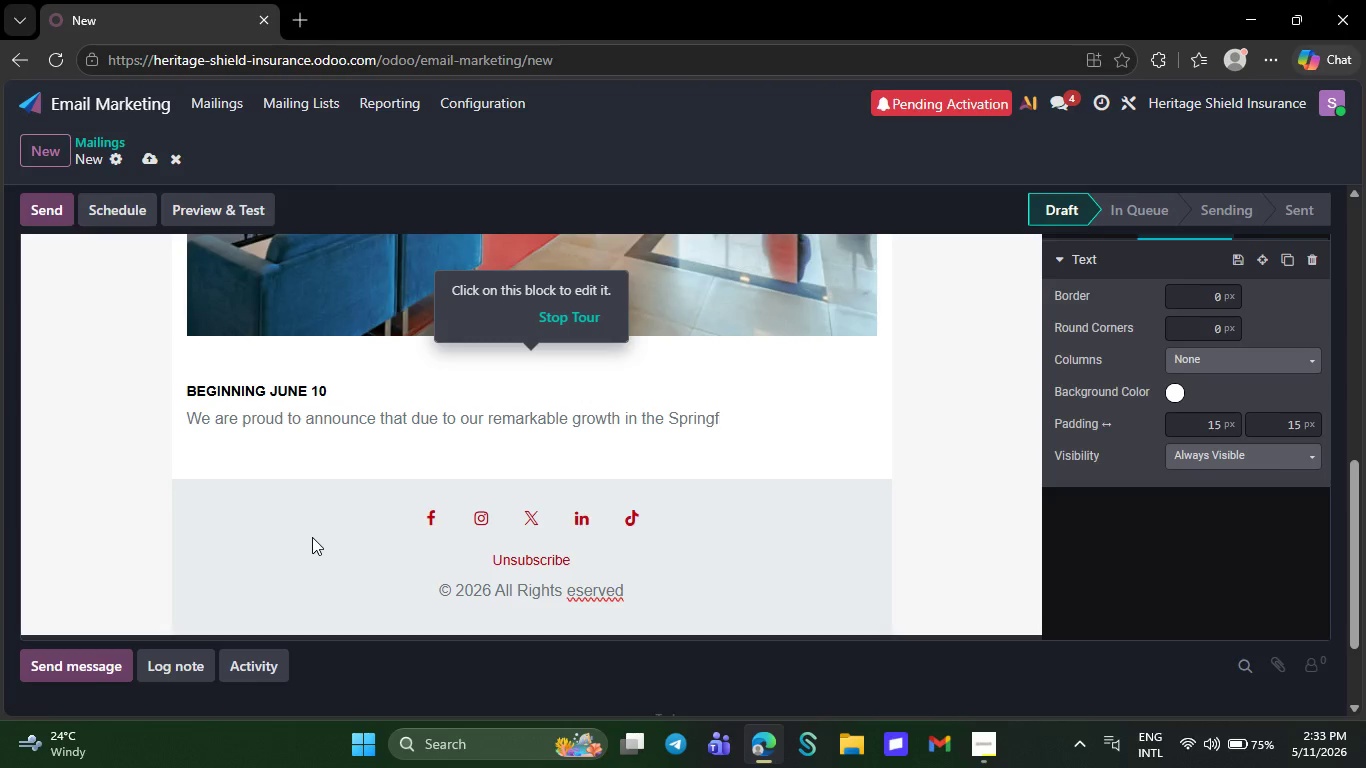 
key(Backspace)
 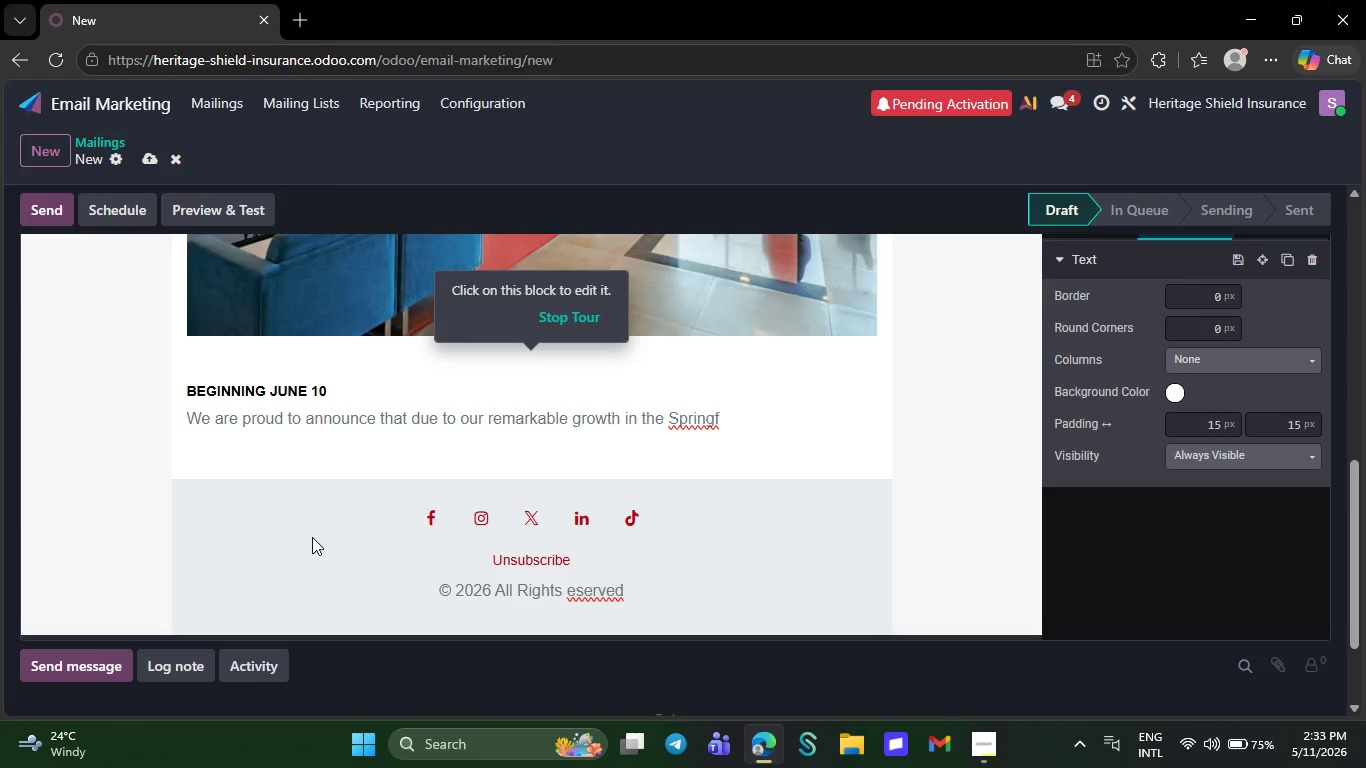 
wait(12.44)
 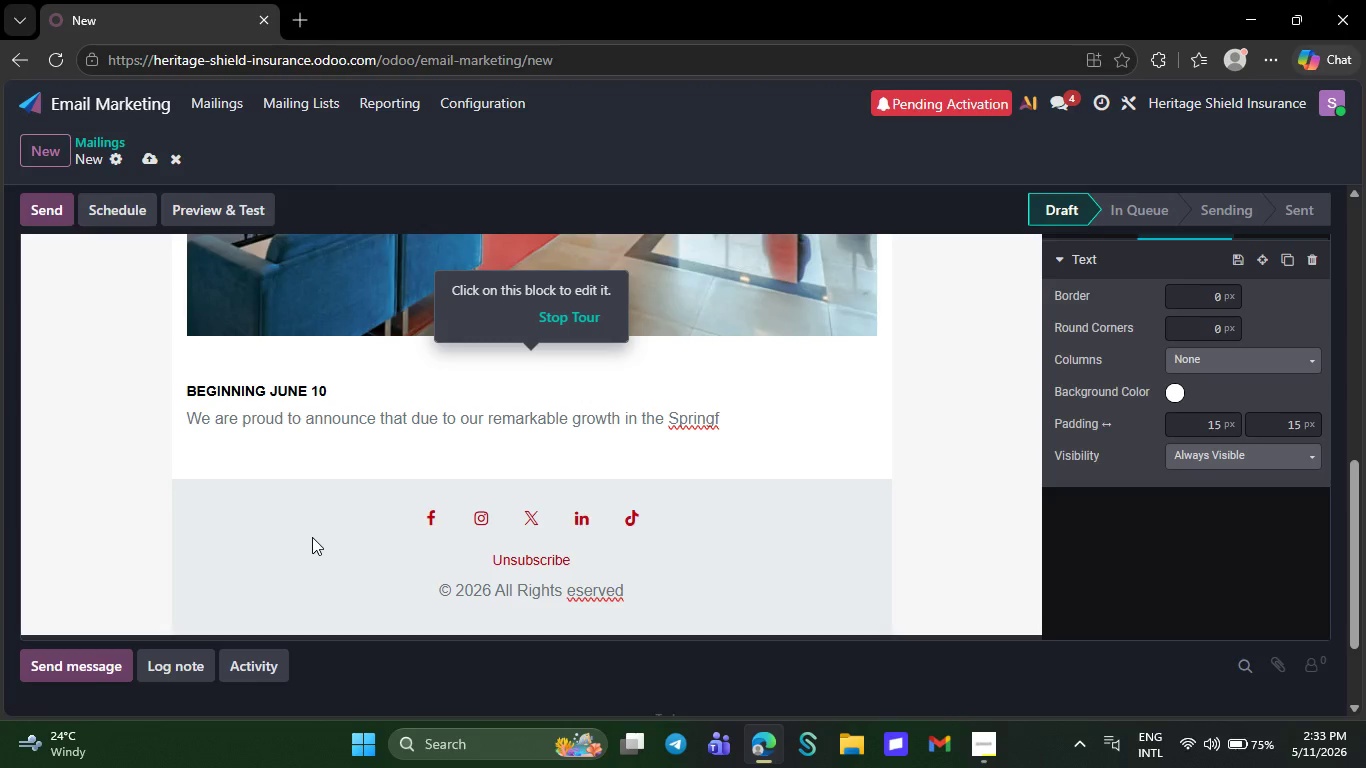 
key(Backspace)
 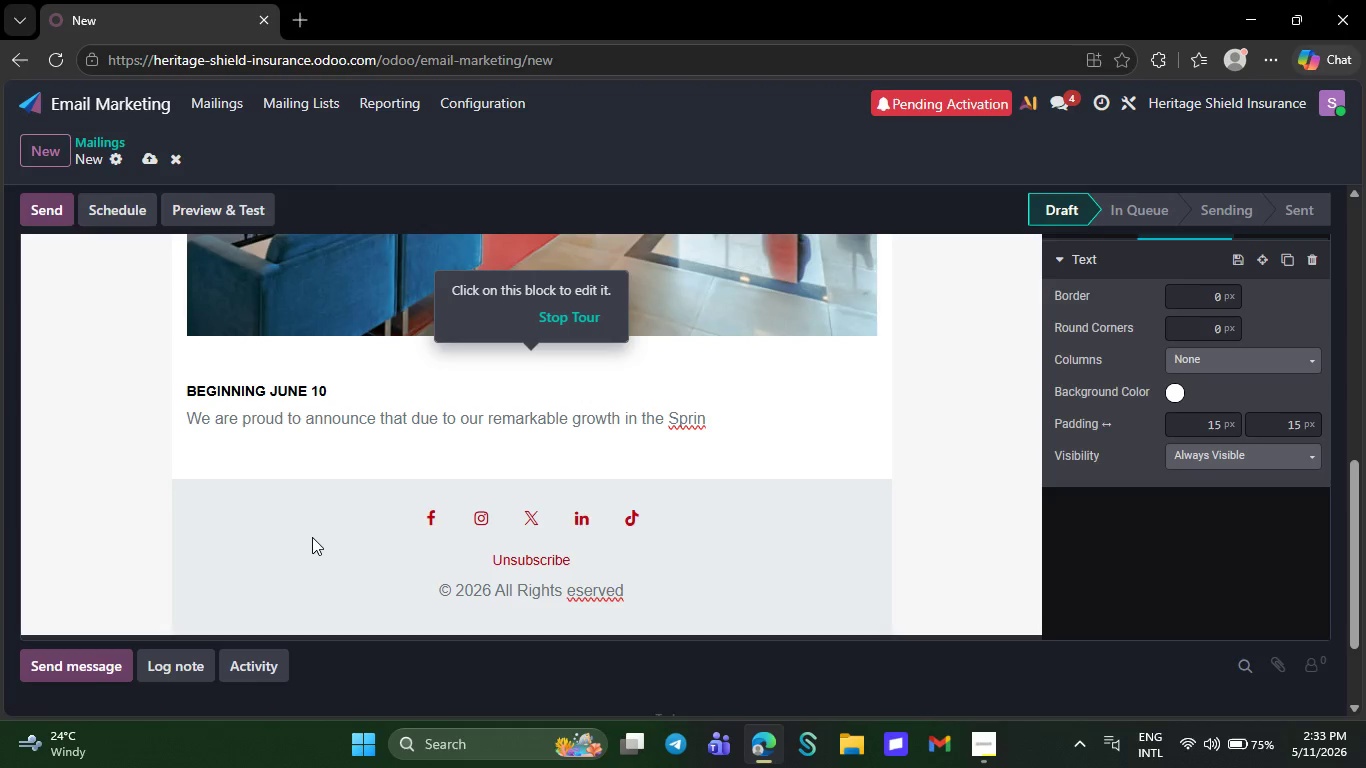 
key(Backspace)
 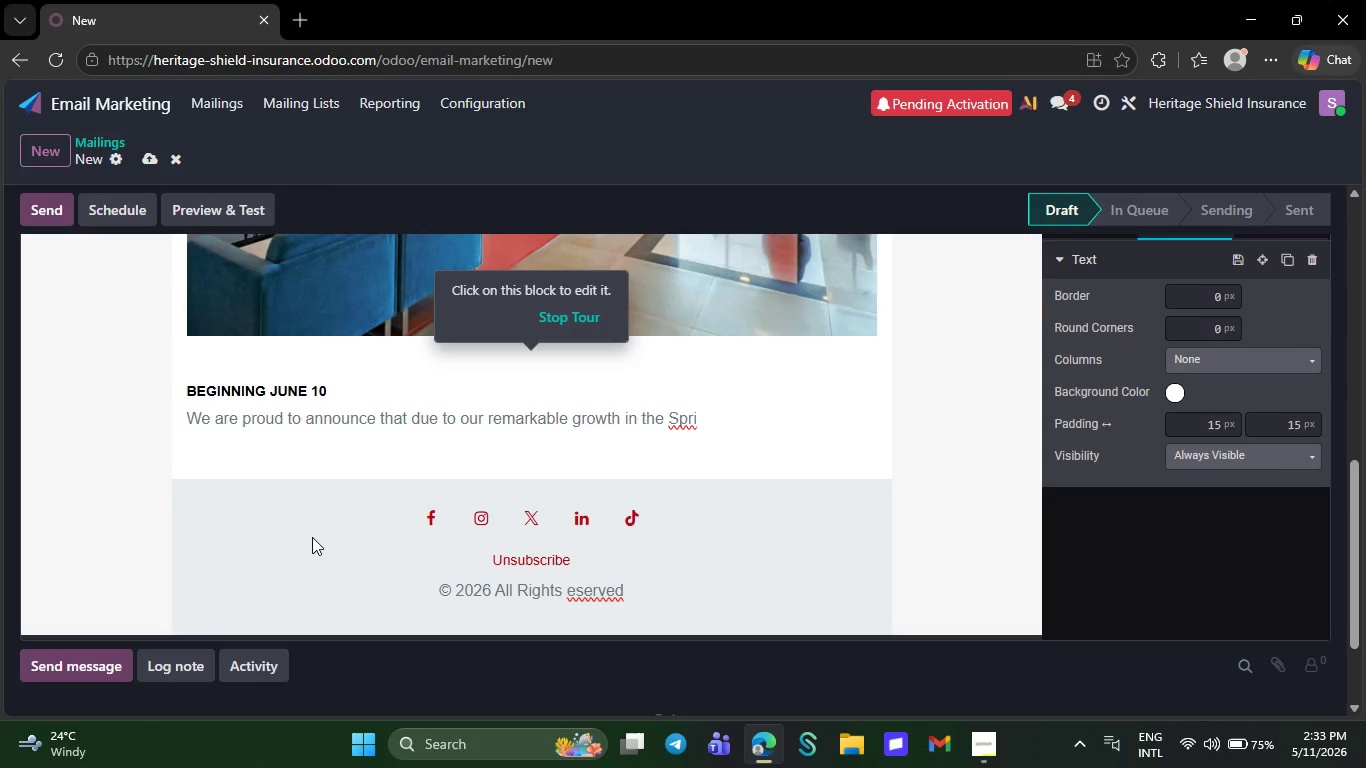 
key(Backspace)
 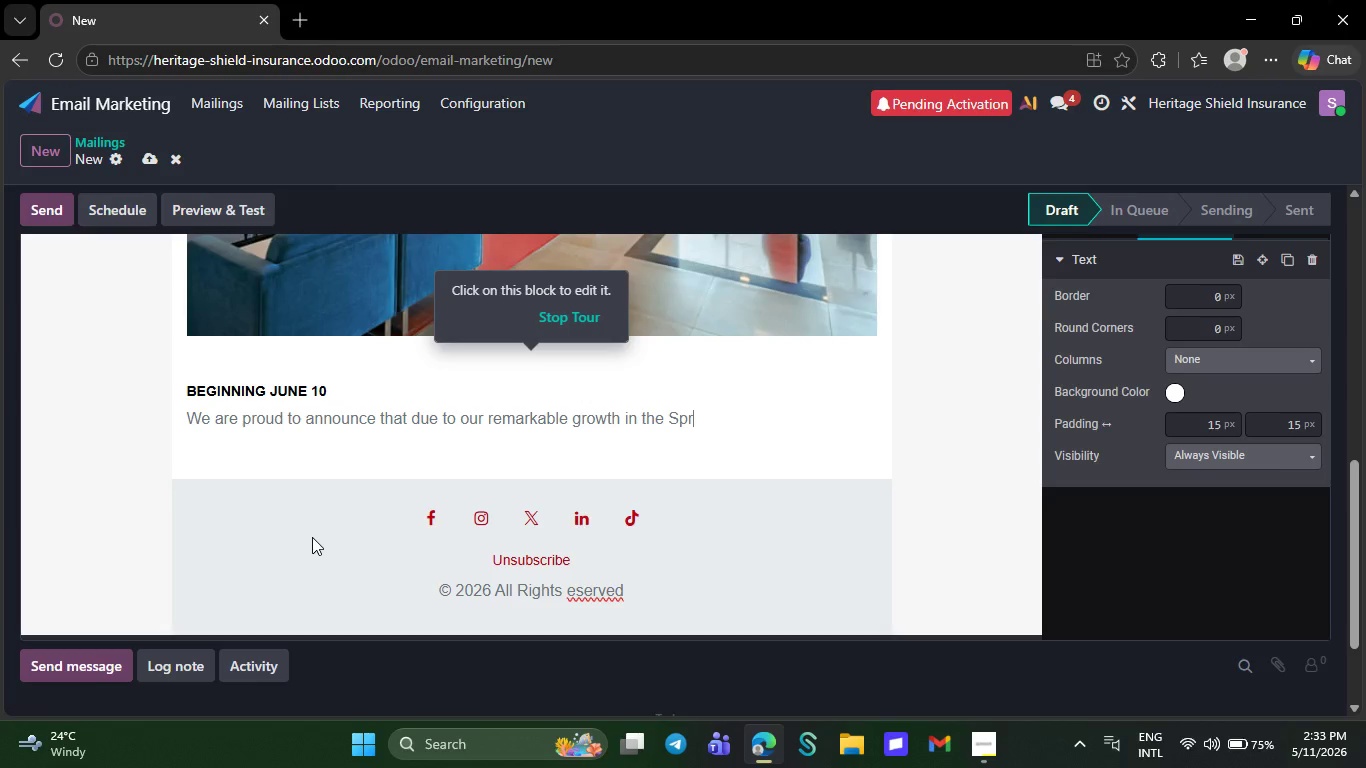 
key(Backspace)
 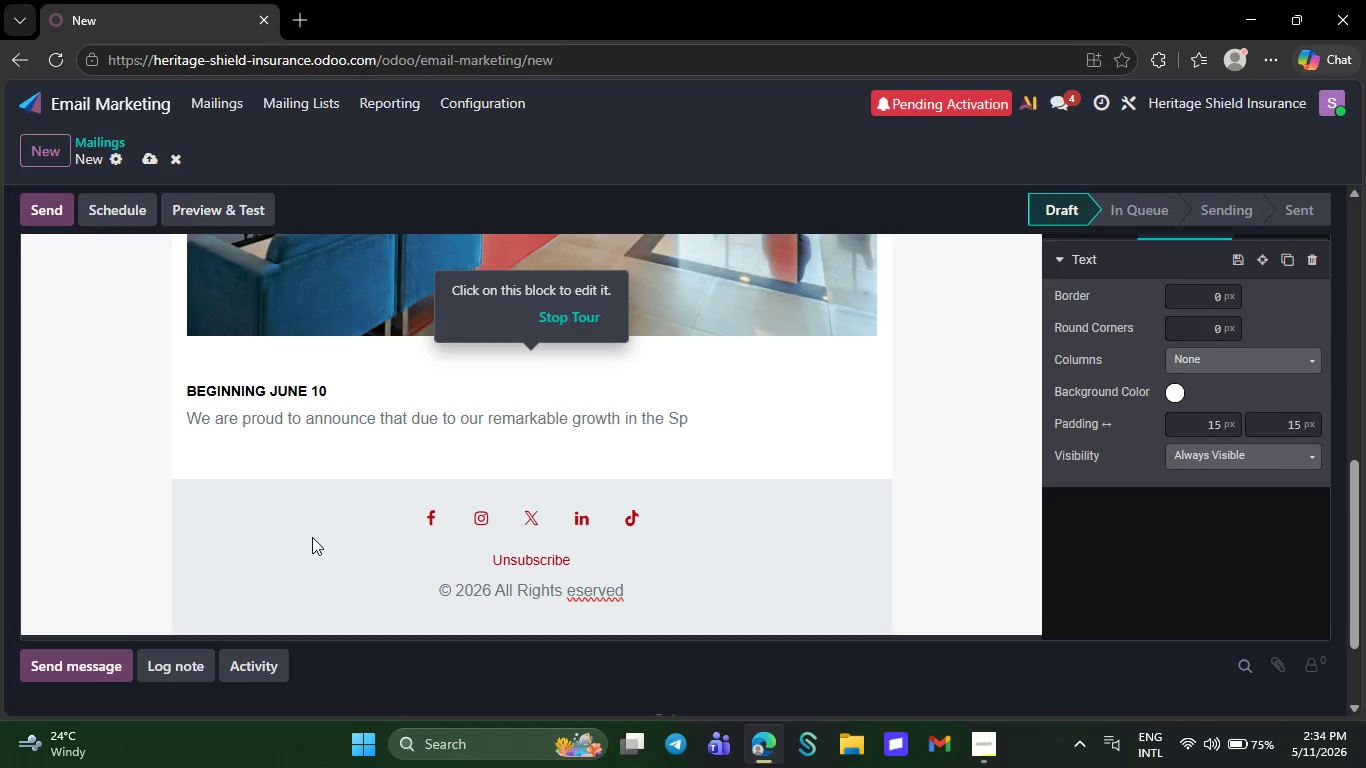 
key(Backspace)
 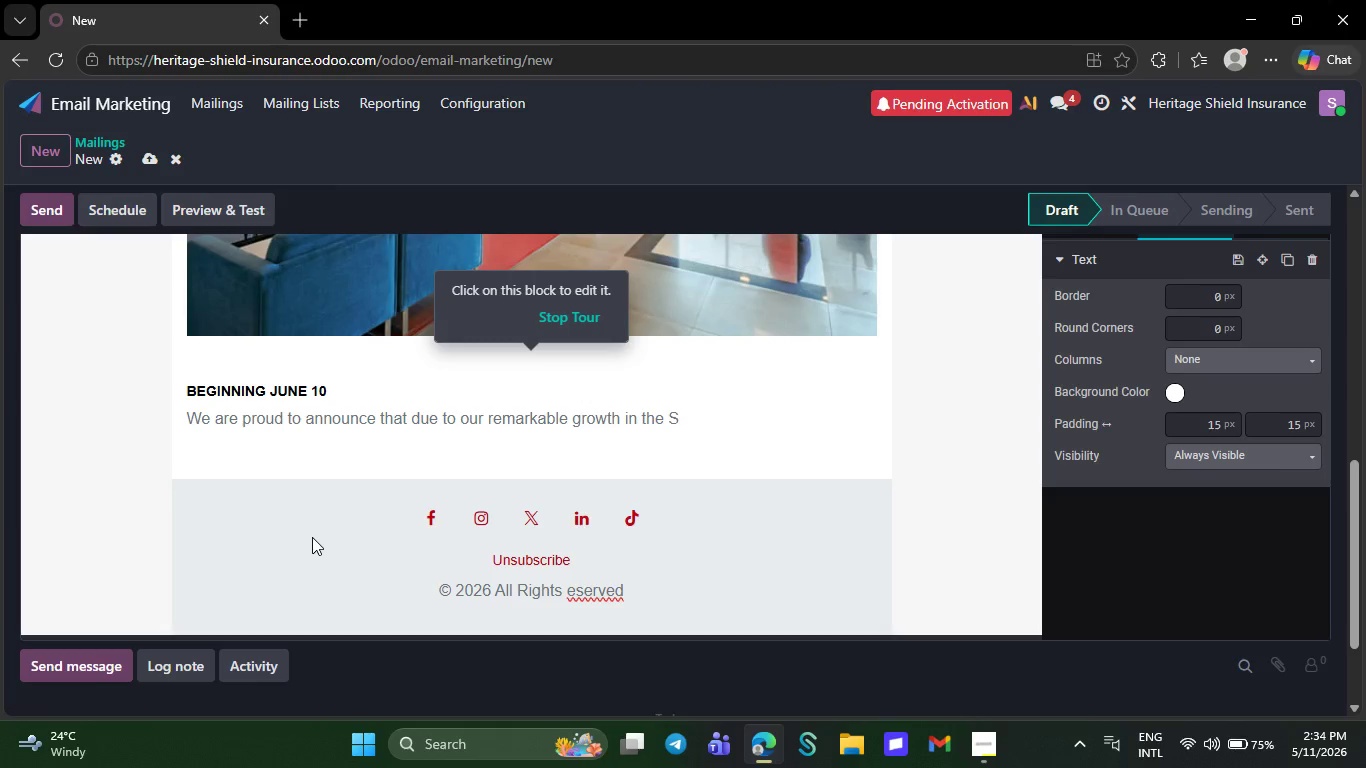 
key(Backspace)
 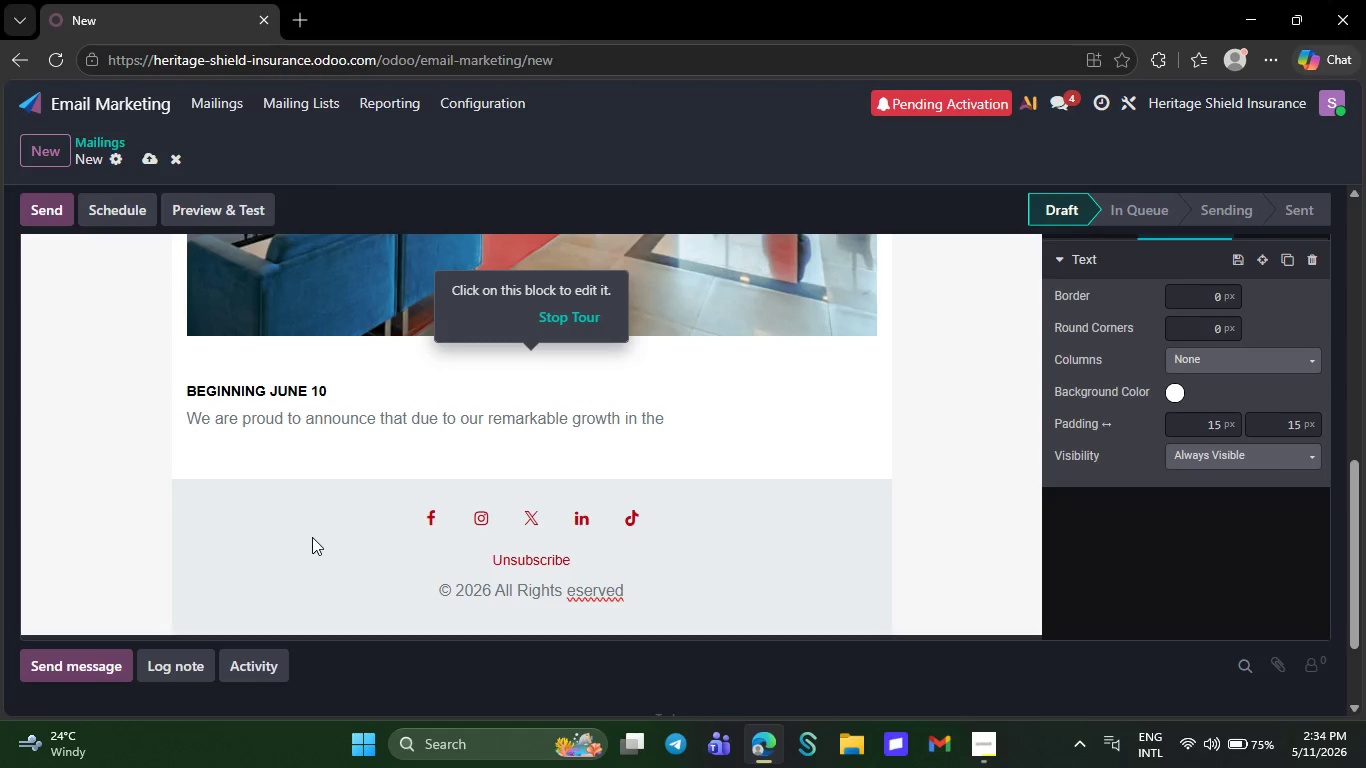 
key(Backspace)
 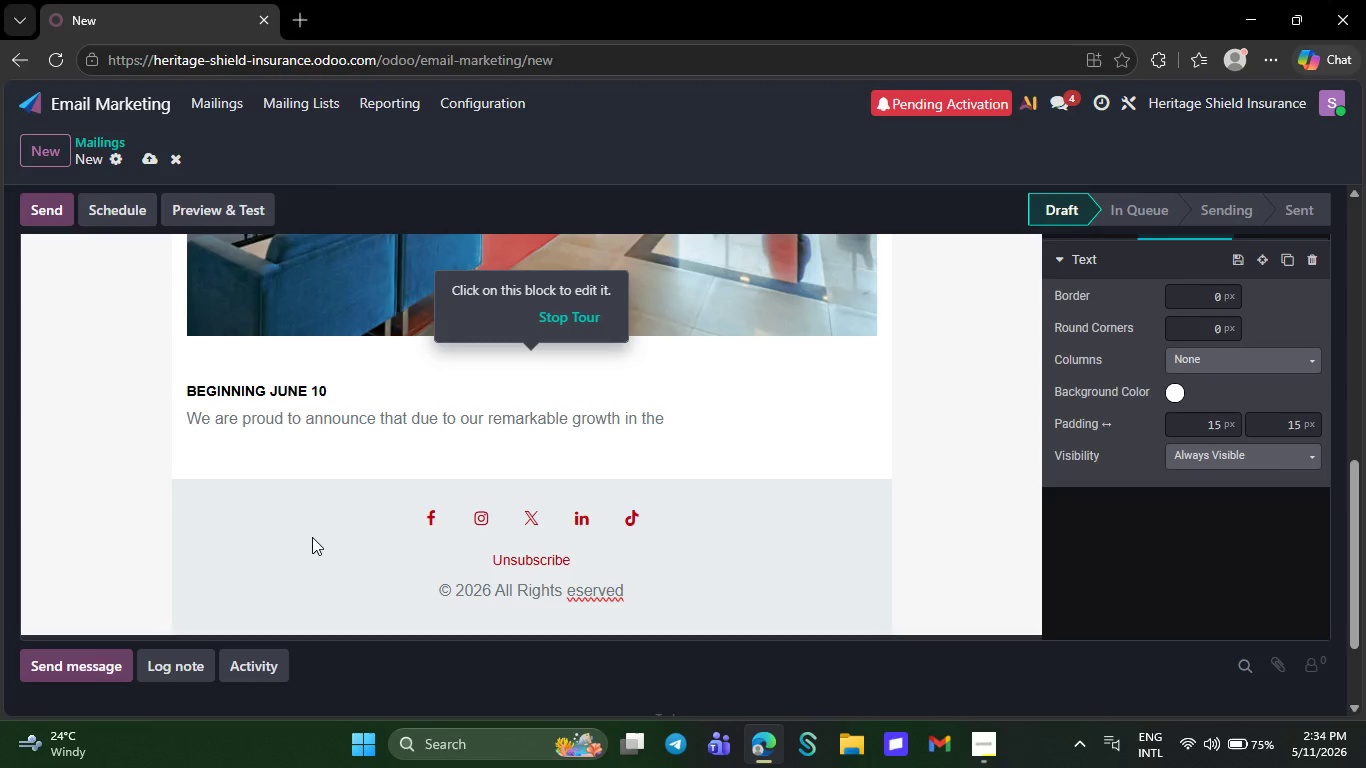 
key(Backspace)
 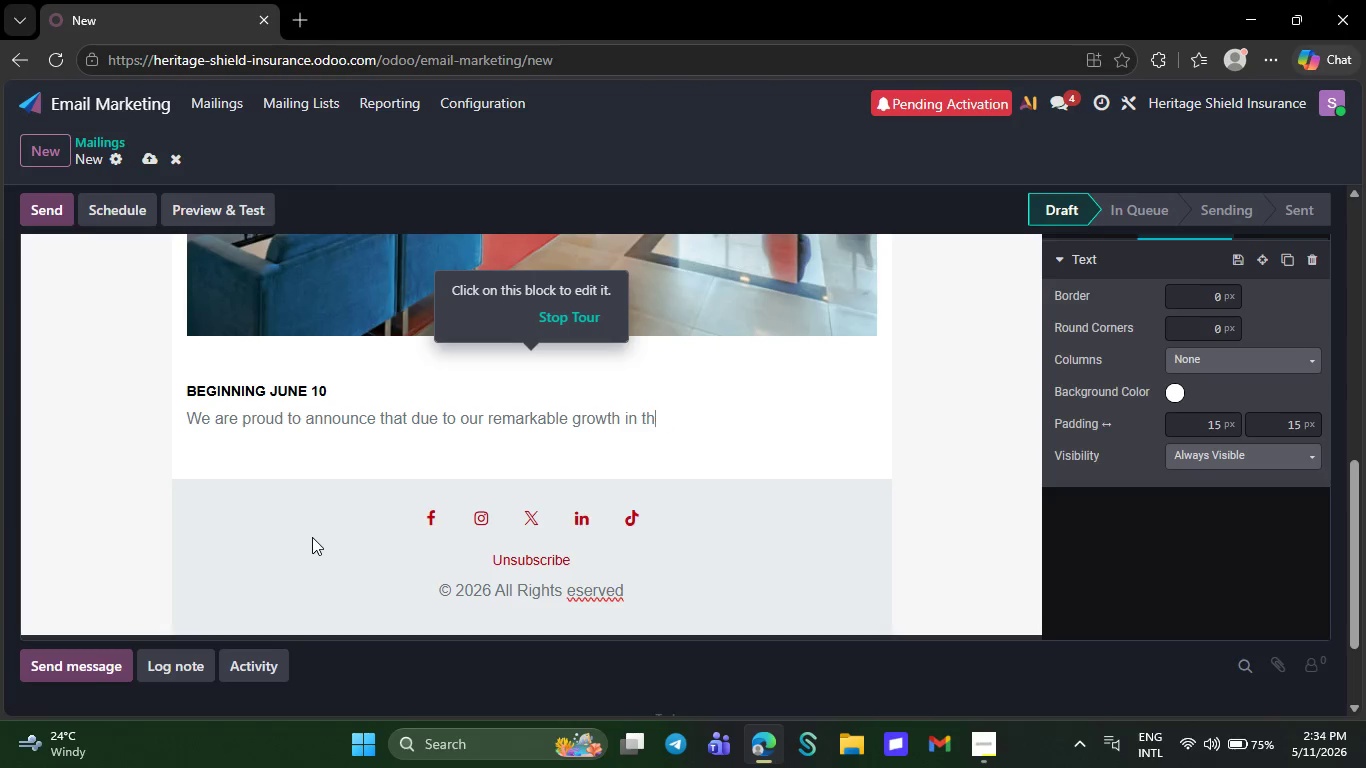 
key(Backspace)
 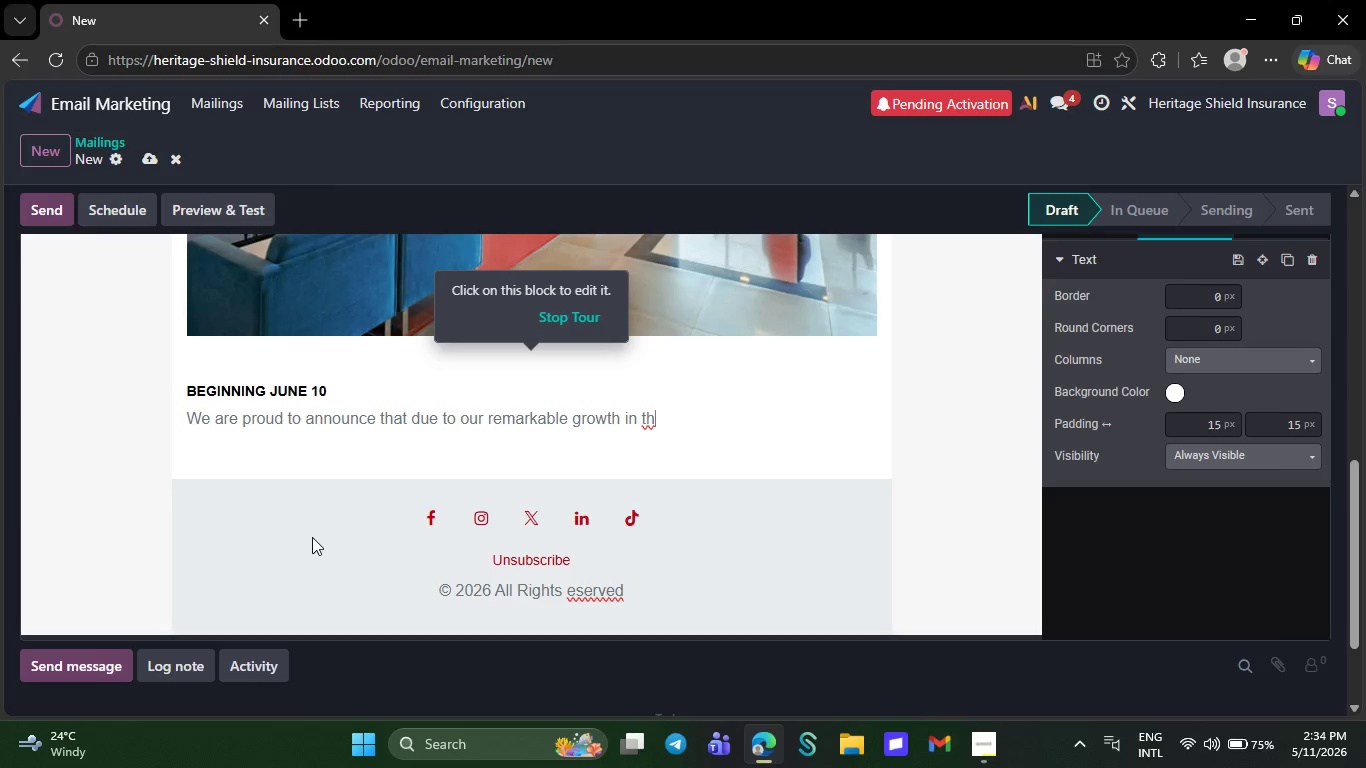 
wait(17.83)
 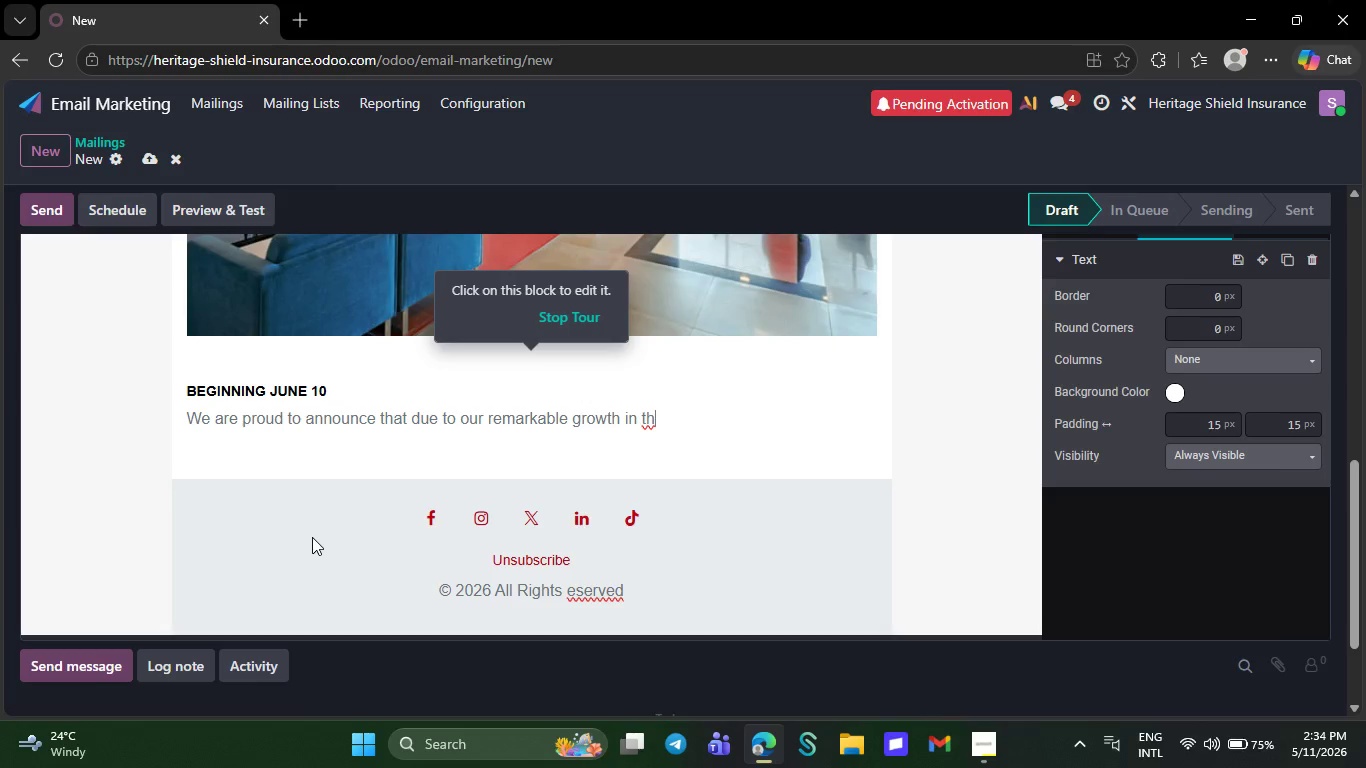 
key(Backspace)
 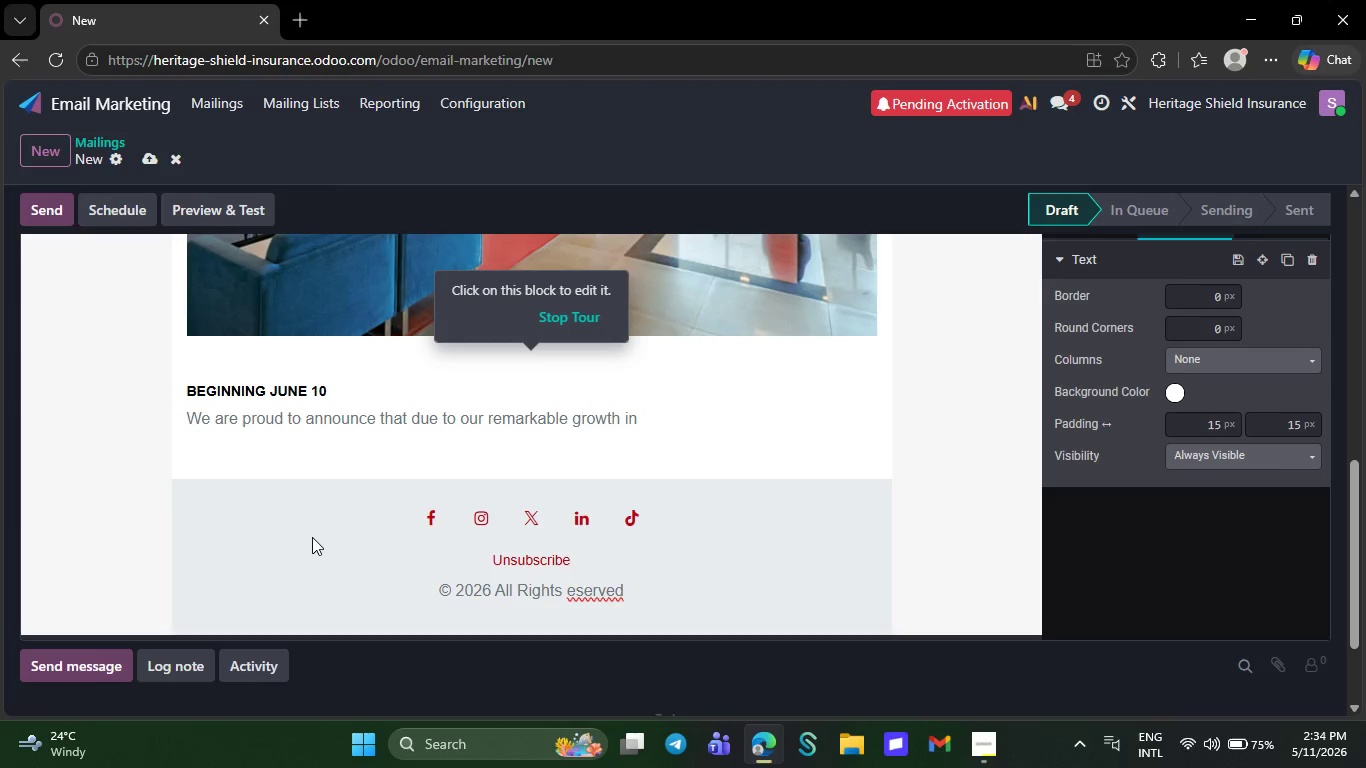 
key(Backspace)
 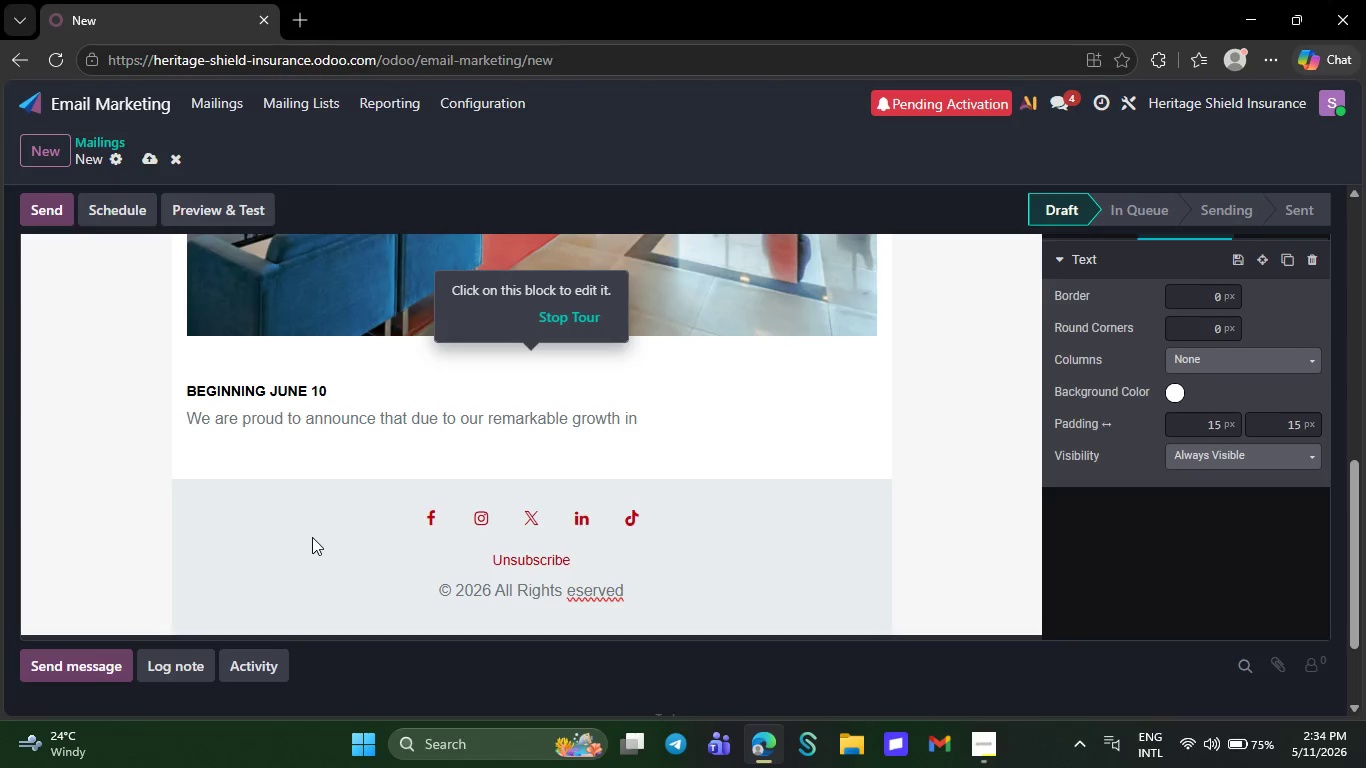 
key(Backspace)
 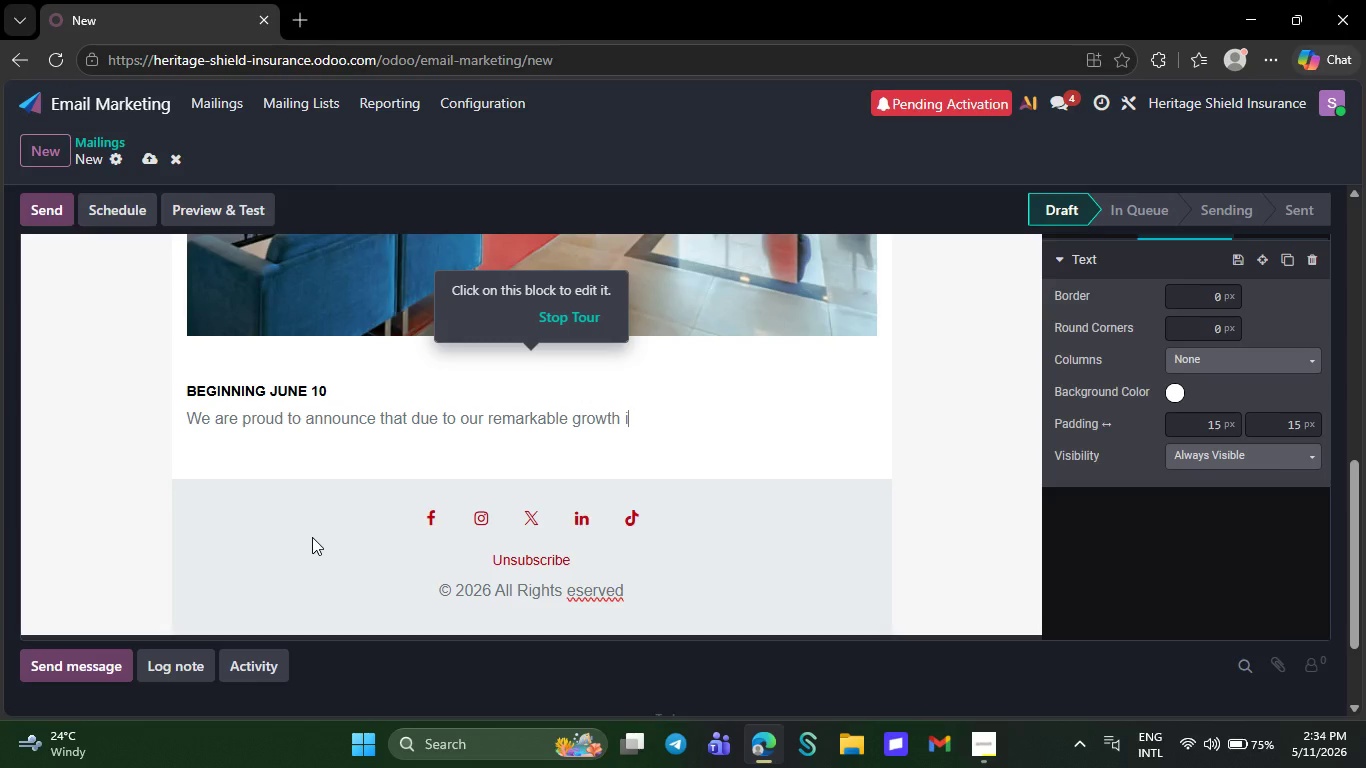 
key(Backspace)
 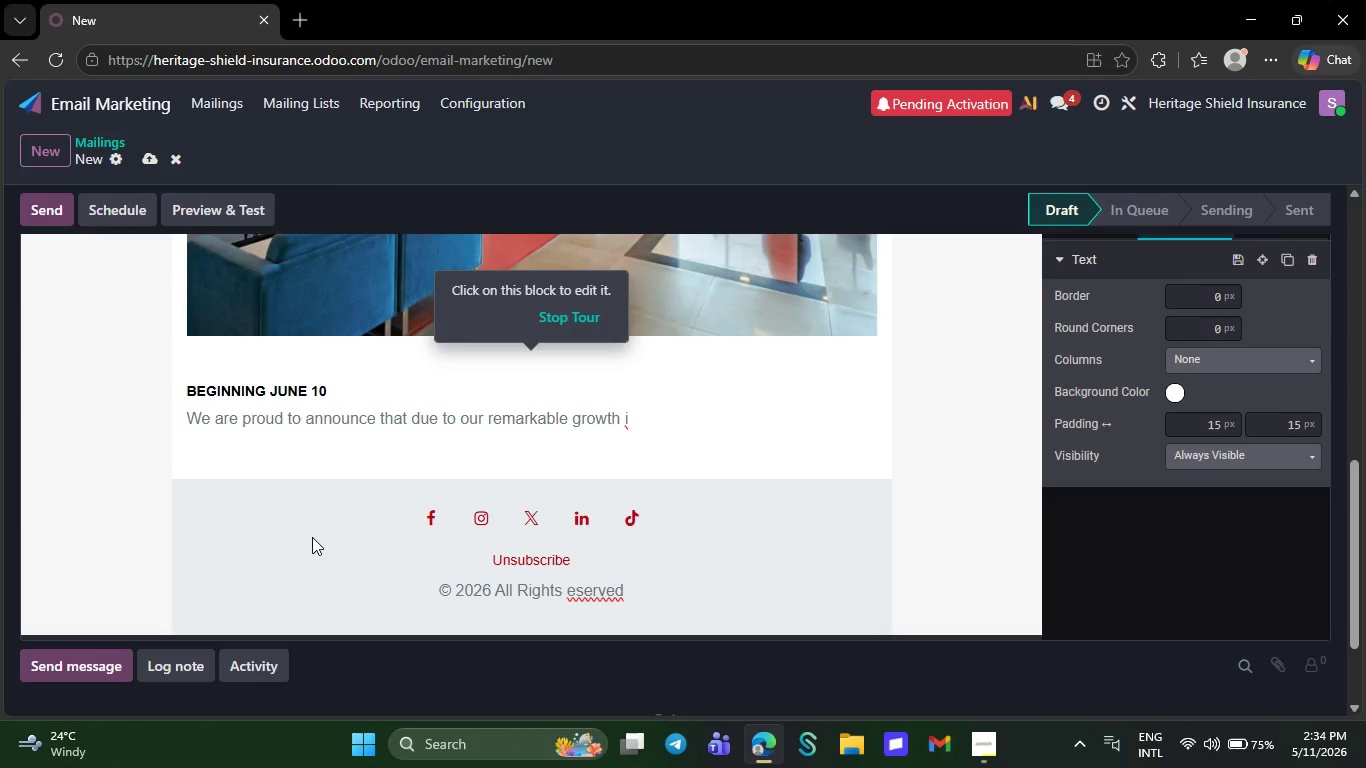 
wait(7.92)
 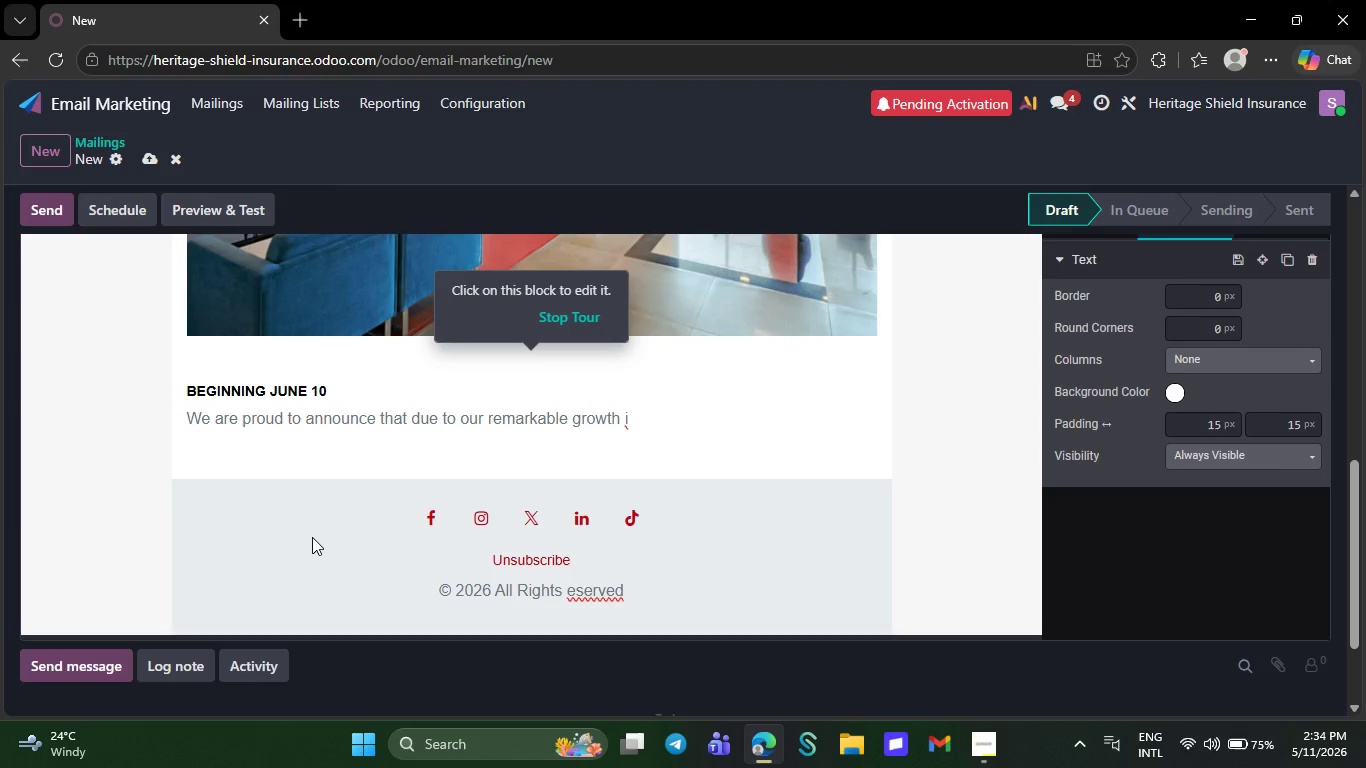 
key(Backspace)
 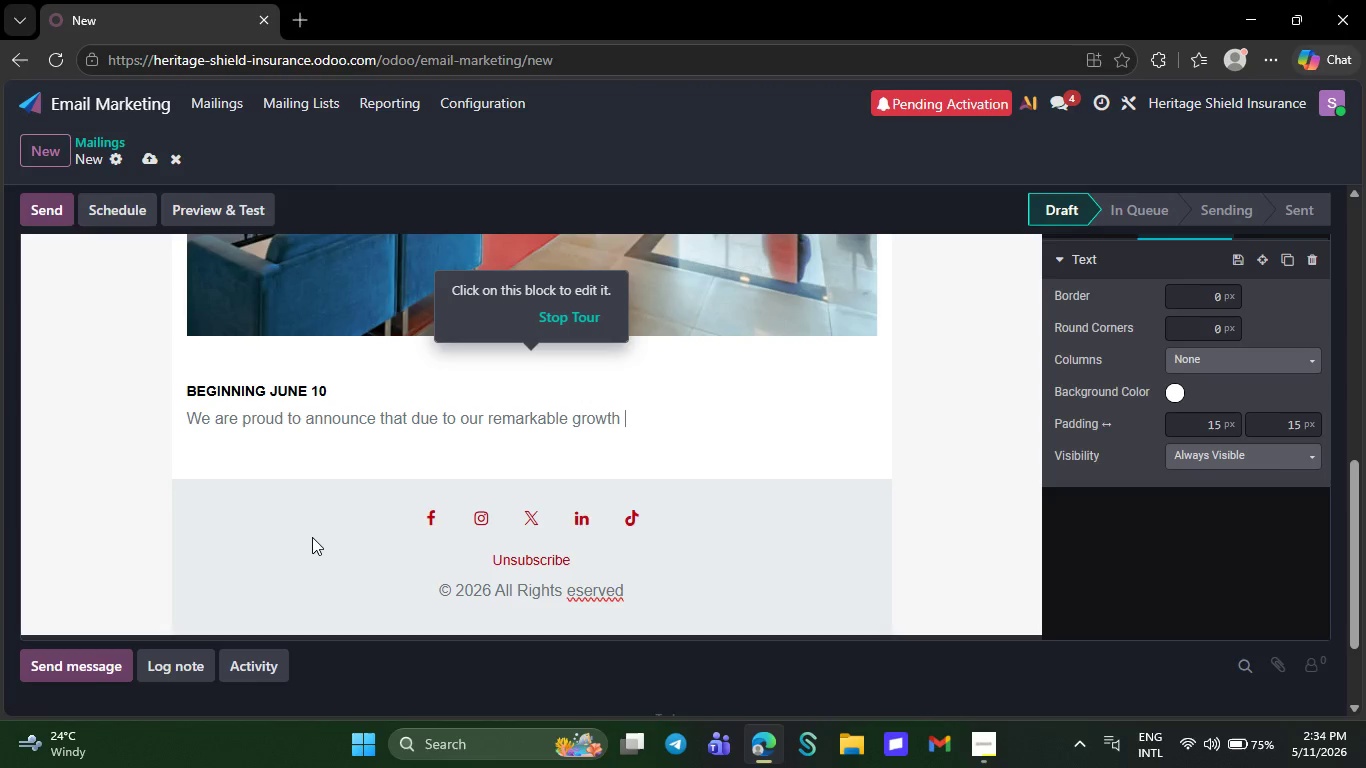 
wait(12.61)
 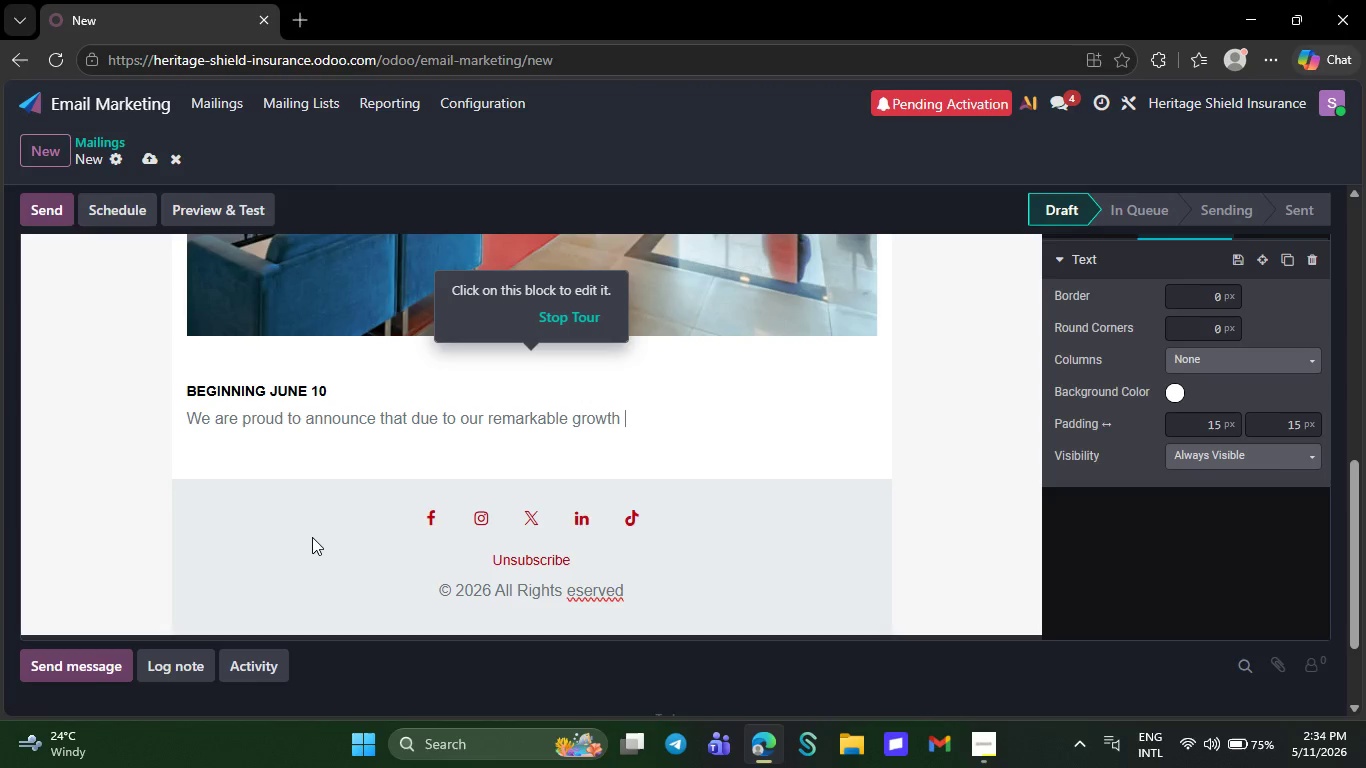 
key(Backspace)
 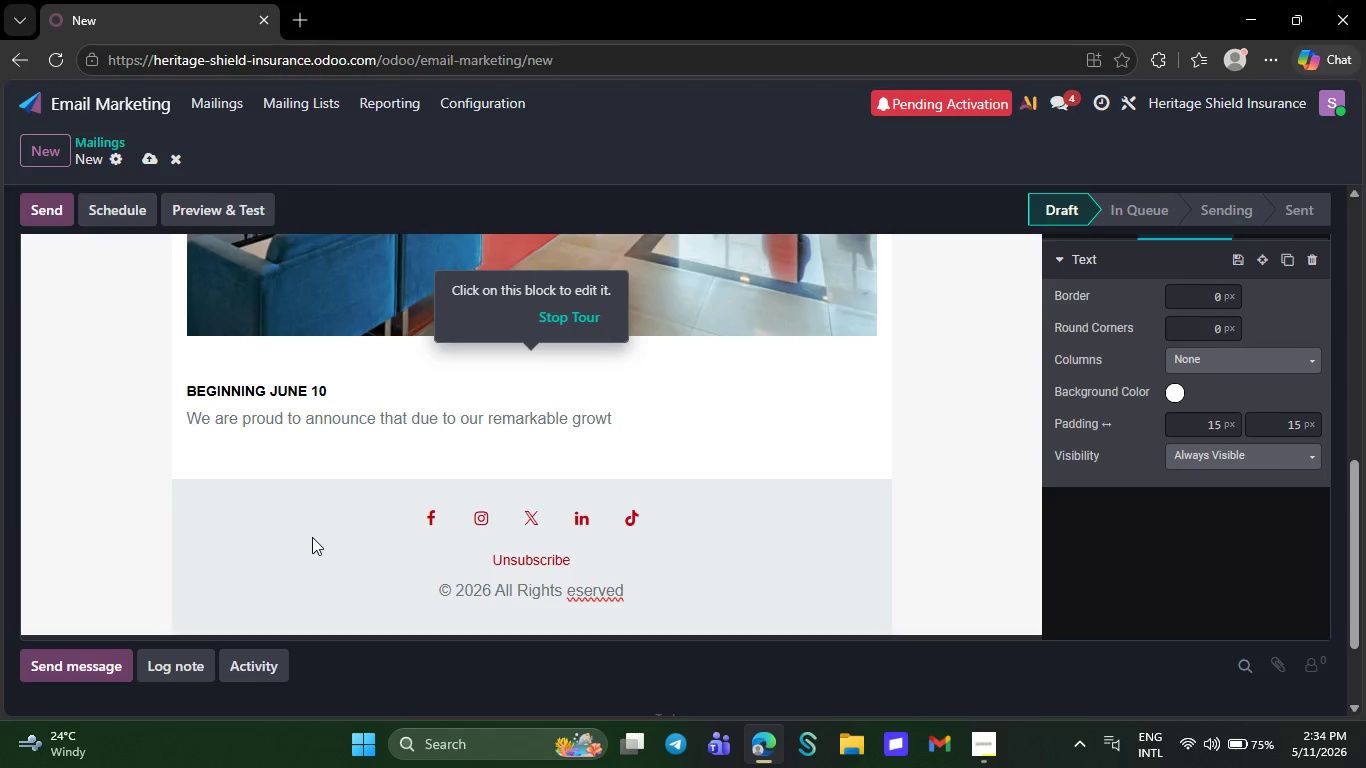 
key(Backspace)
 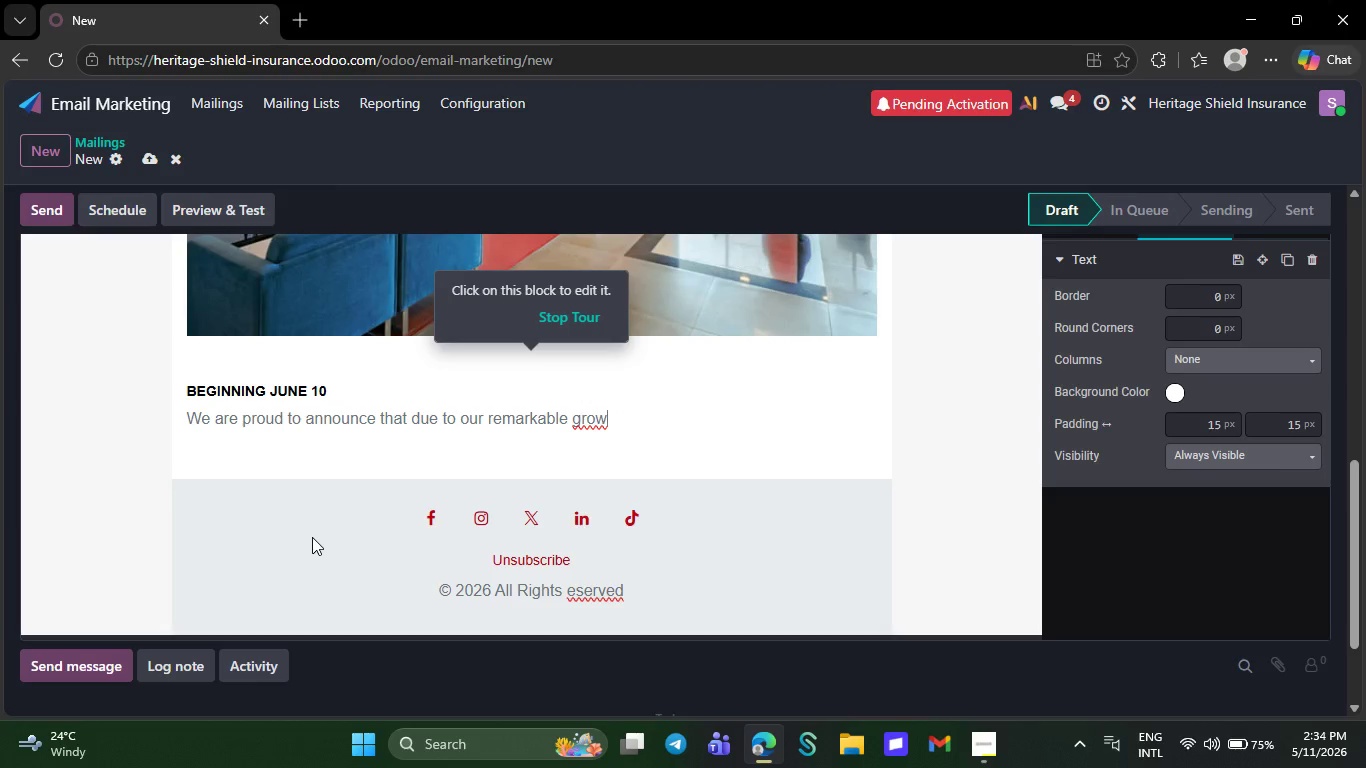 
key(Backspace)
 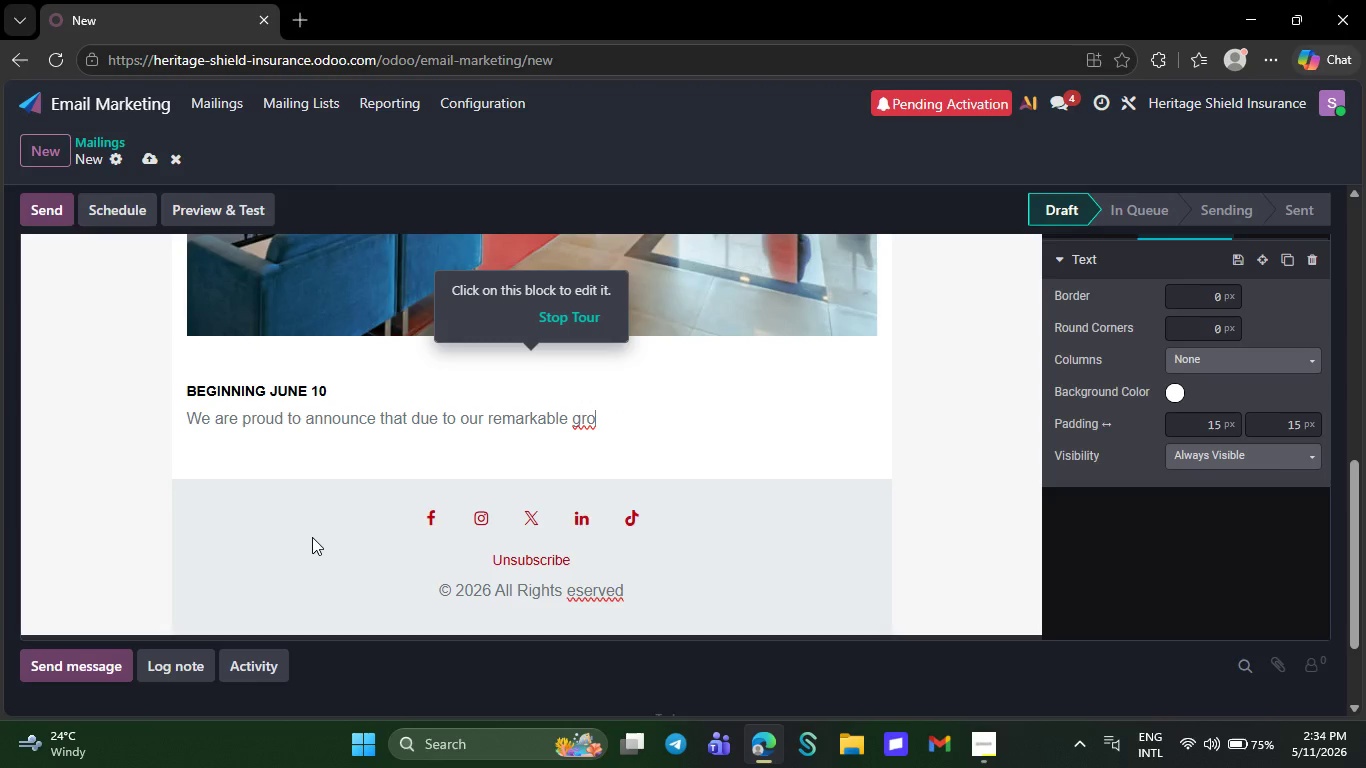 
key(Backspace)
 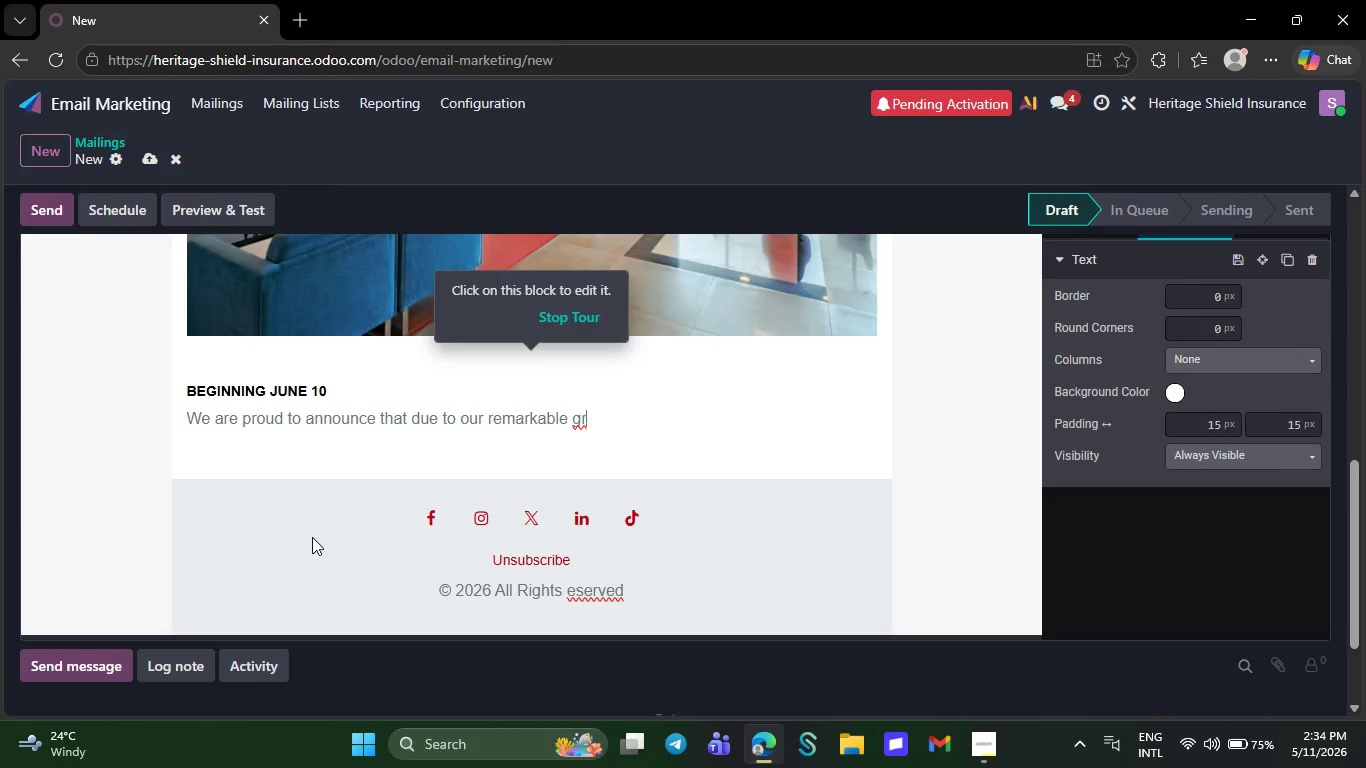 
key(Backspace)
 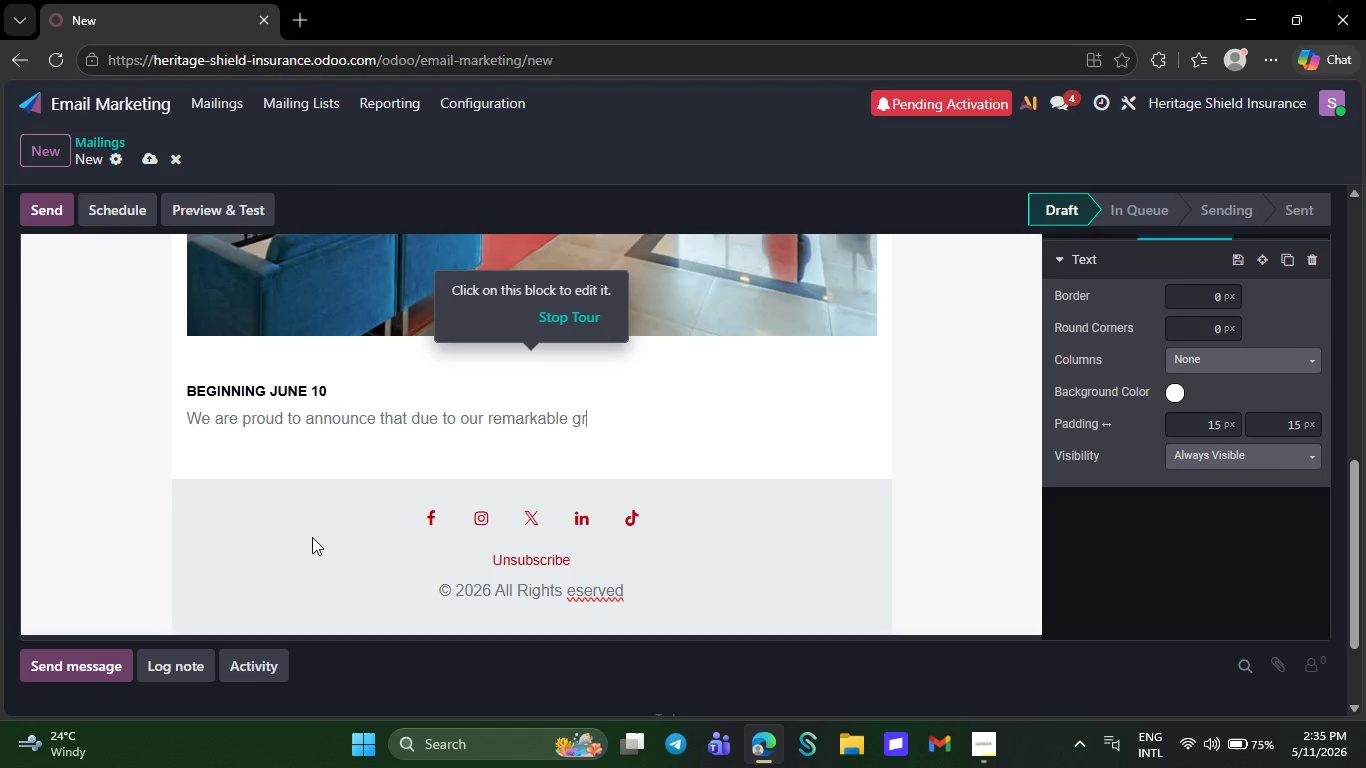 
wait(9.45)
 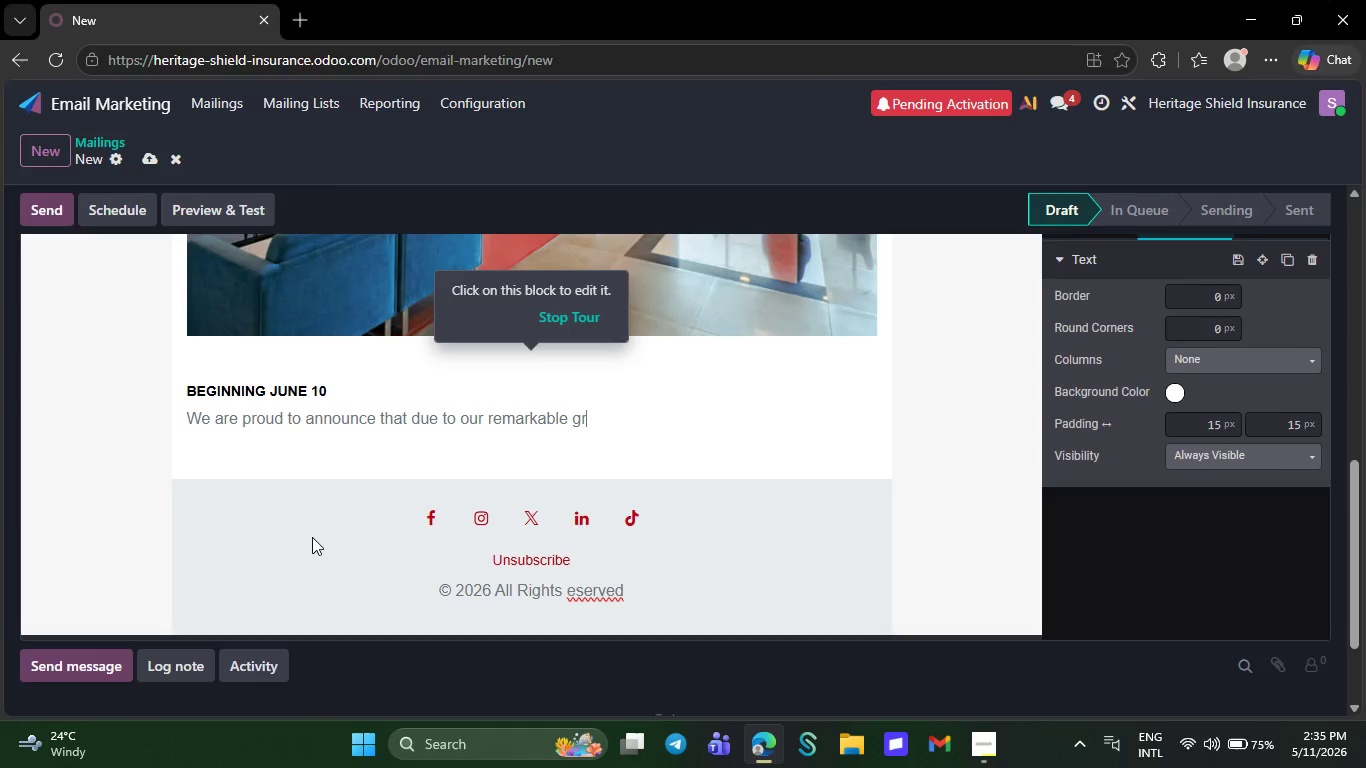 
key(Backspace)
 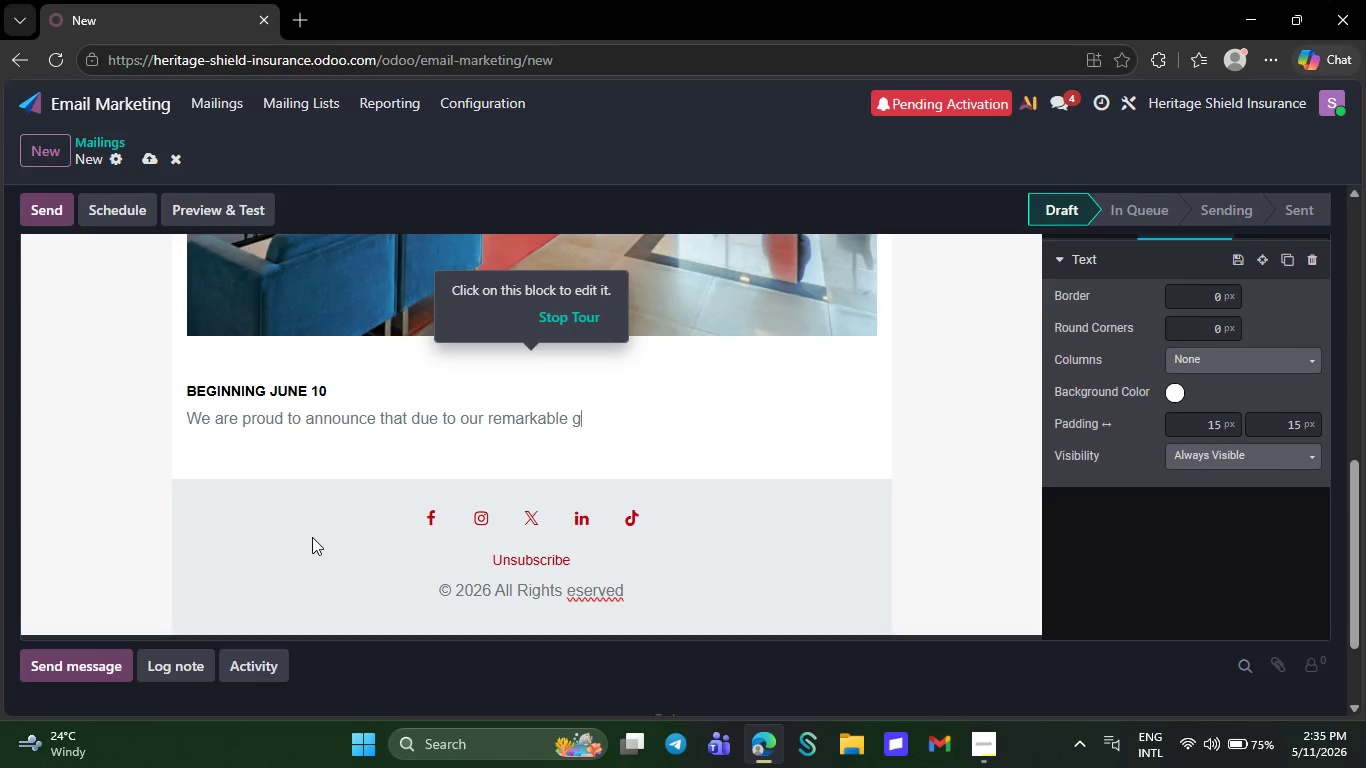 
wait(5.7)
 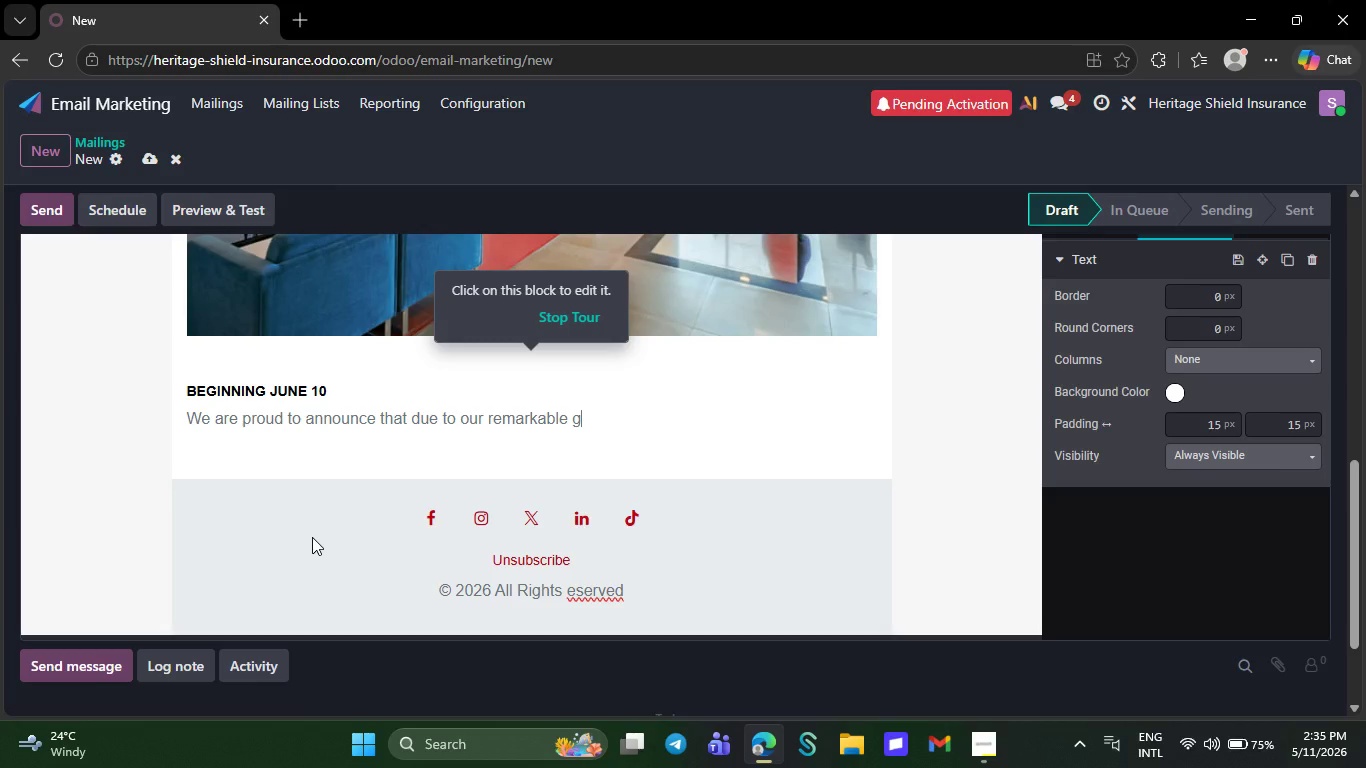 
key(Backspace)
 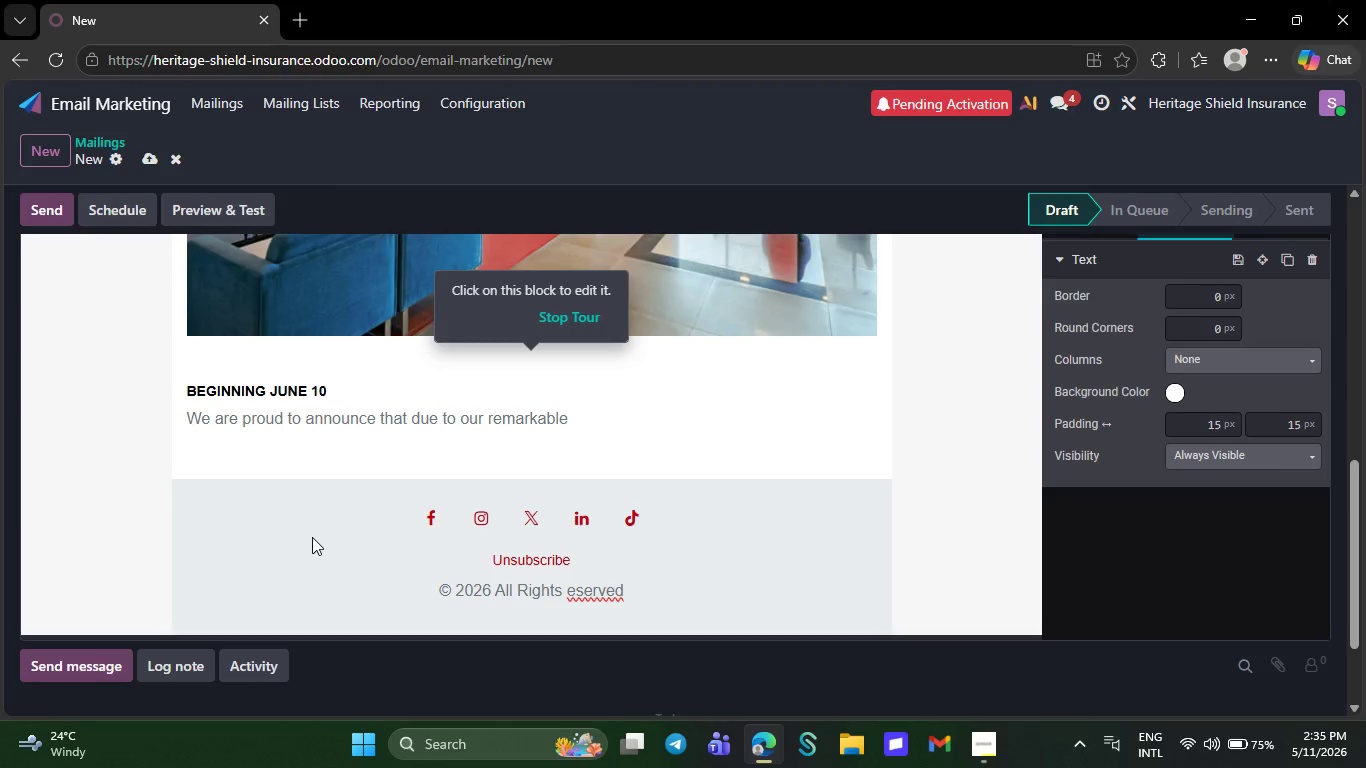 
key(Backspace)
 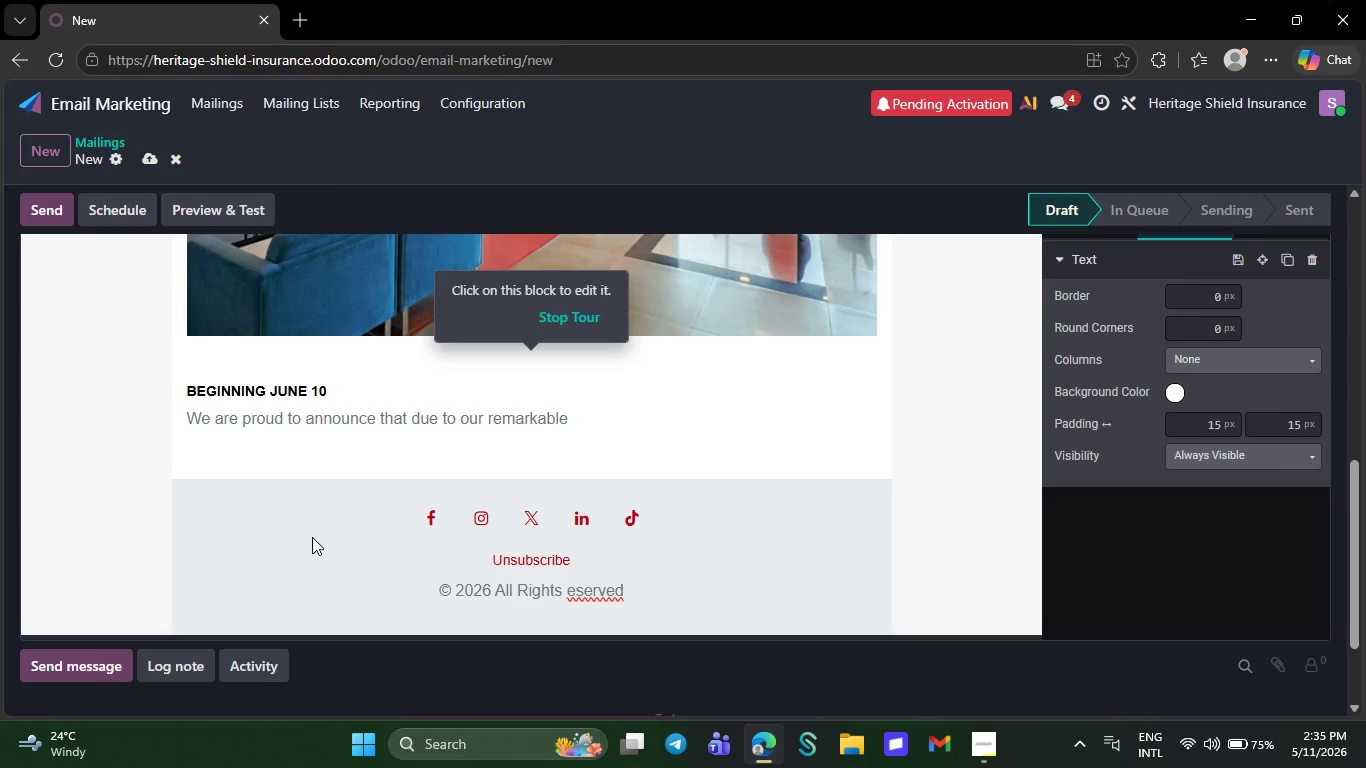 
wait(13.11)
 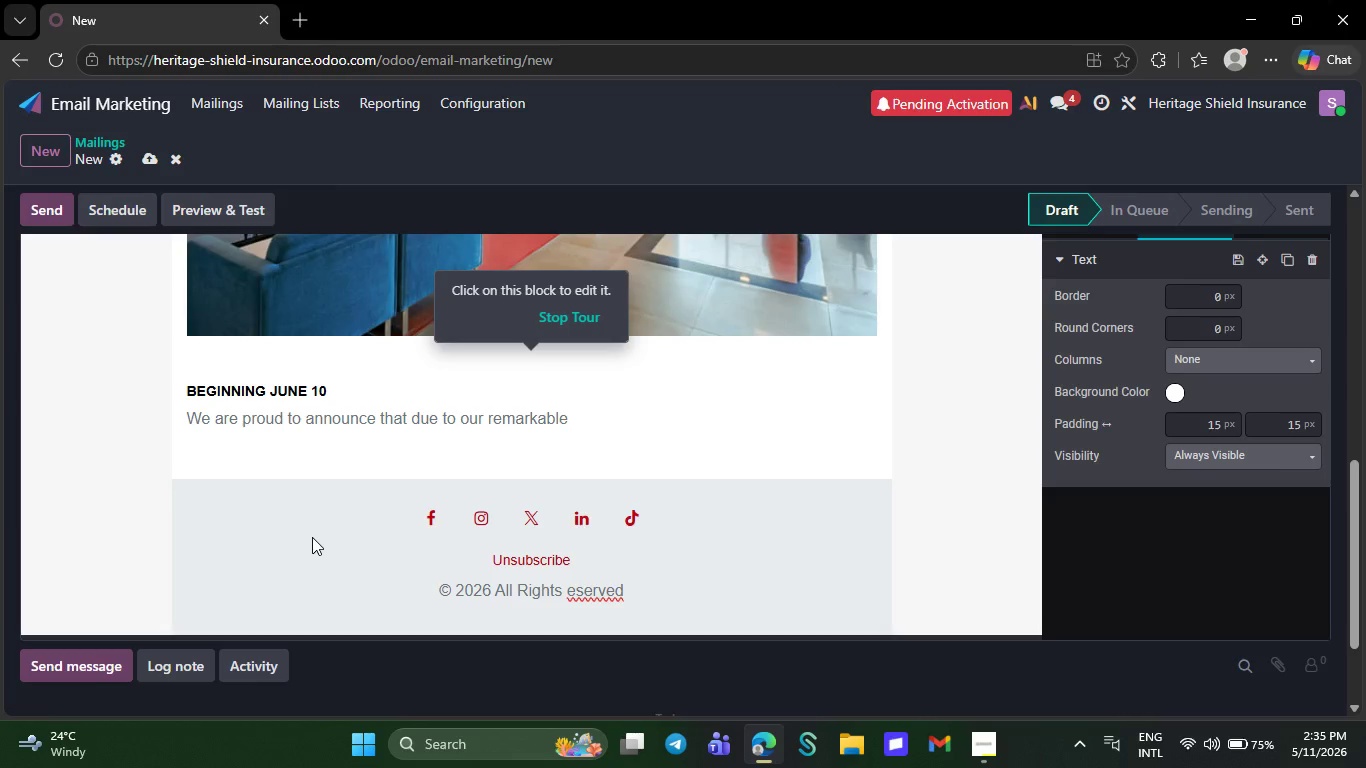 
key(Backspace)
 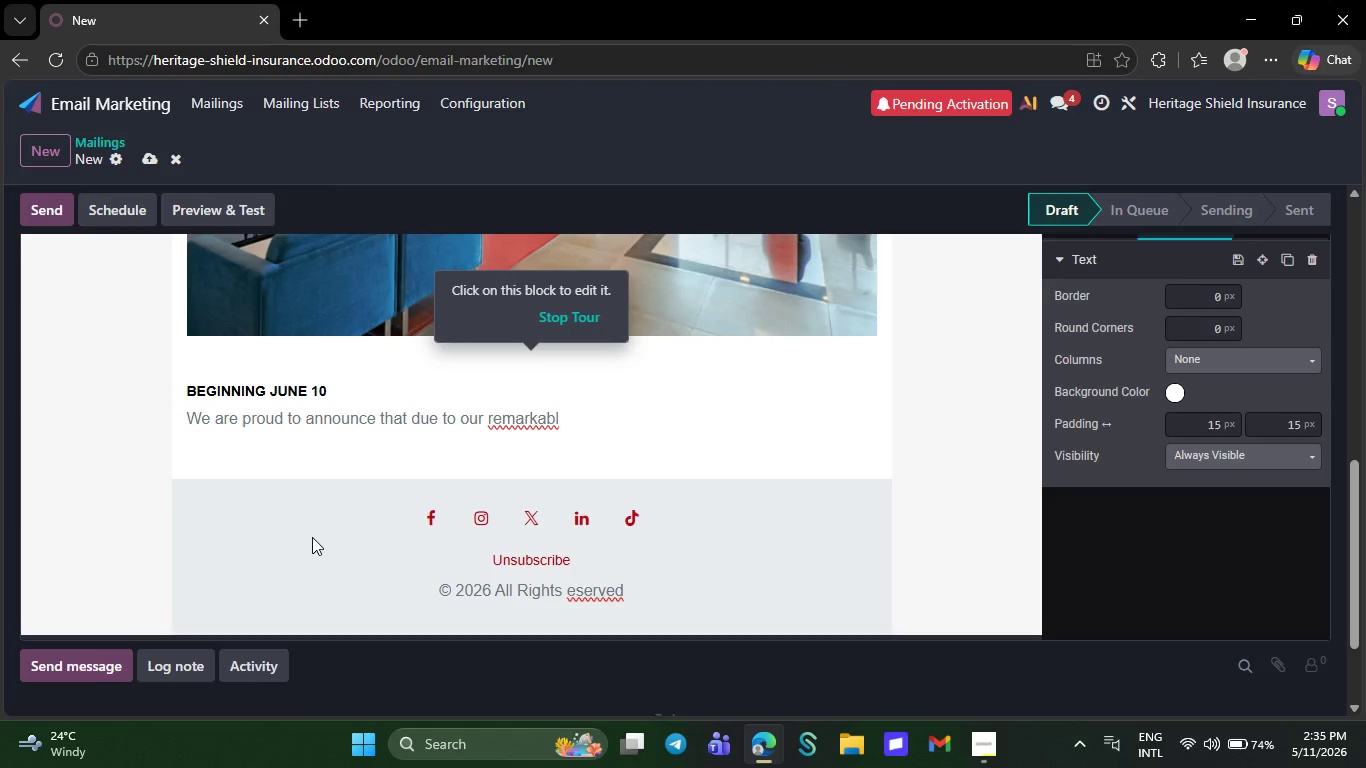 
wait(5.27)
 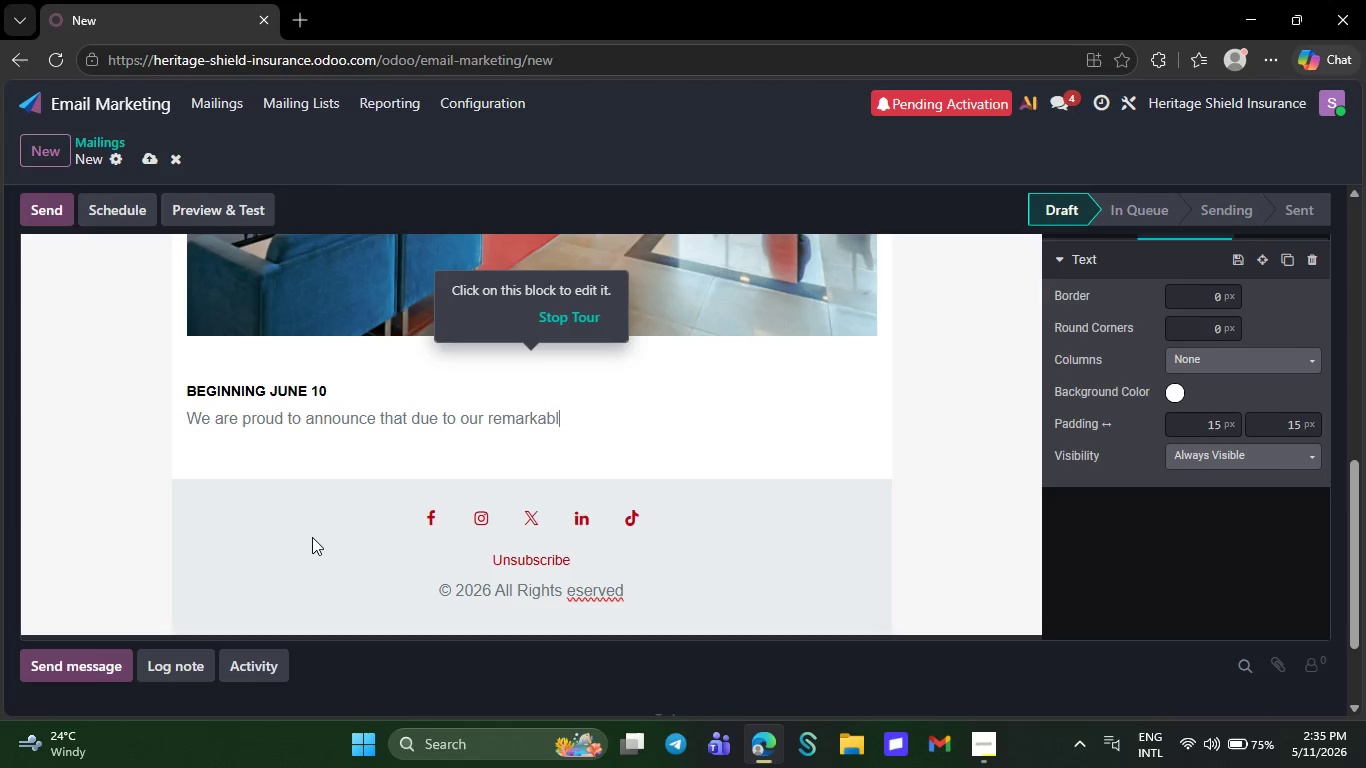 
key(Backspace)
 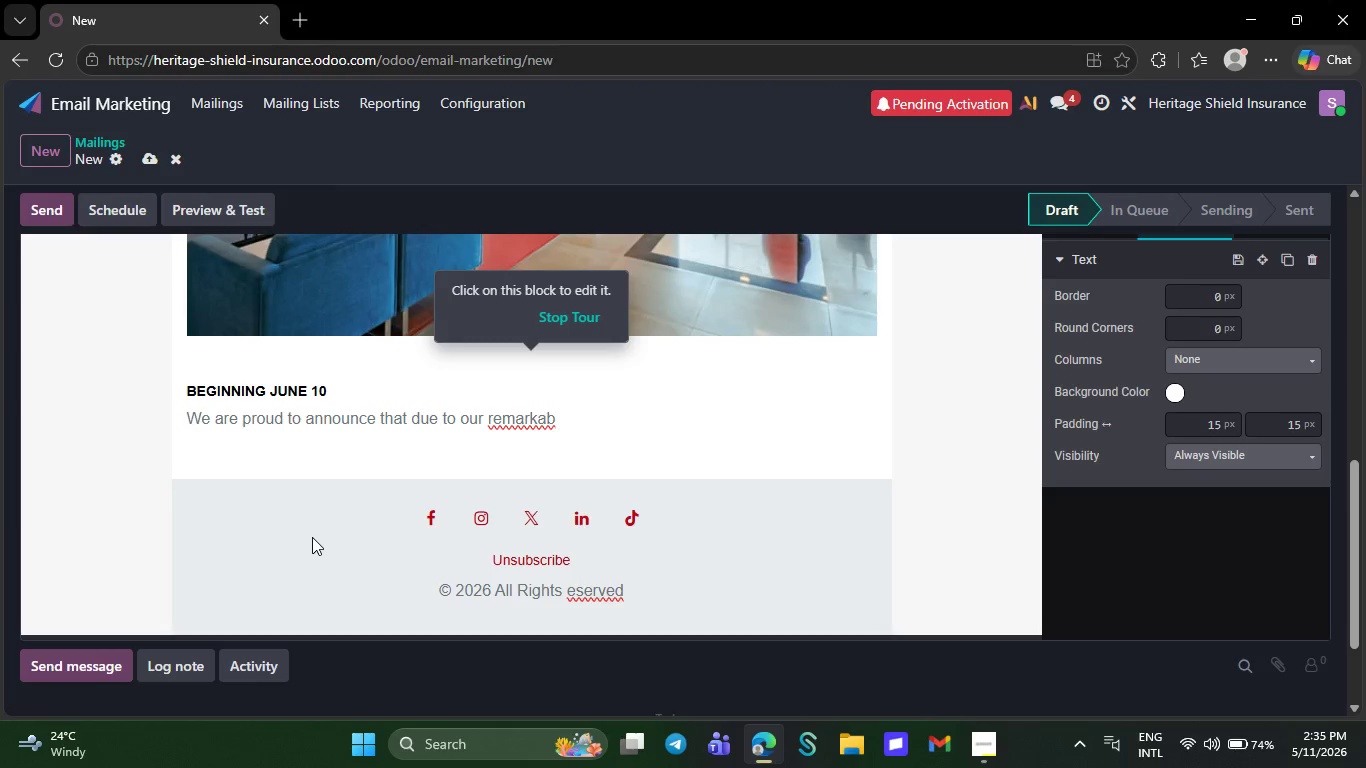 
wait(6.91)
 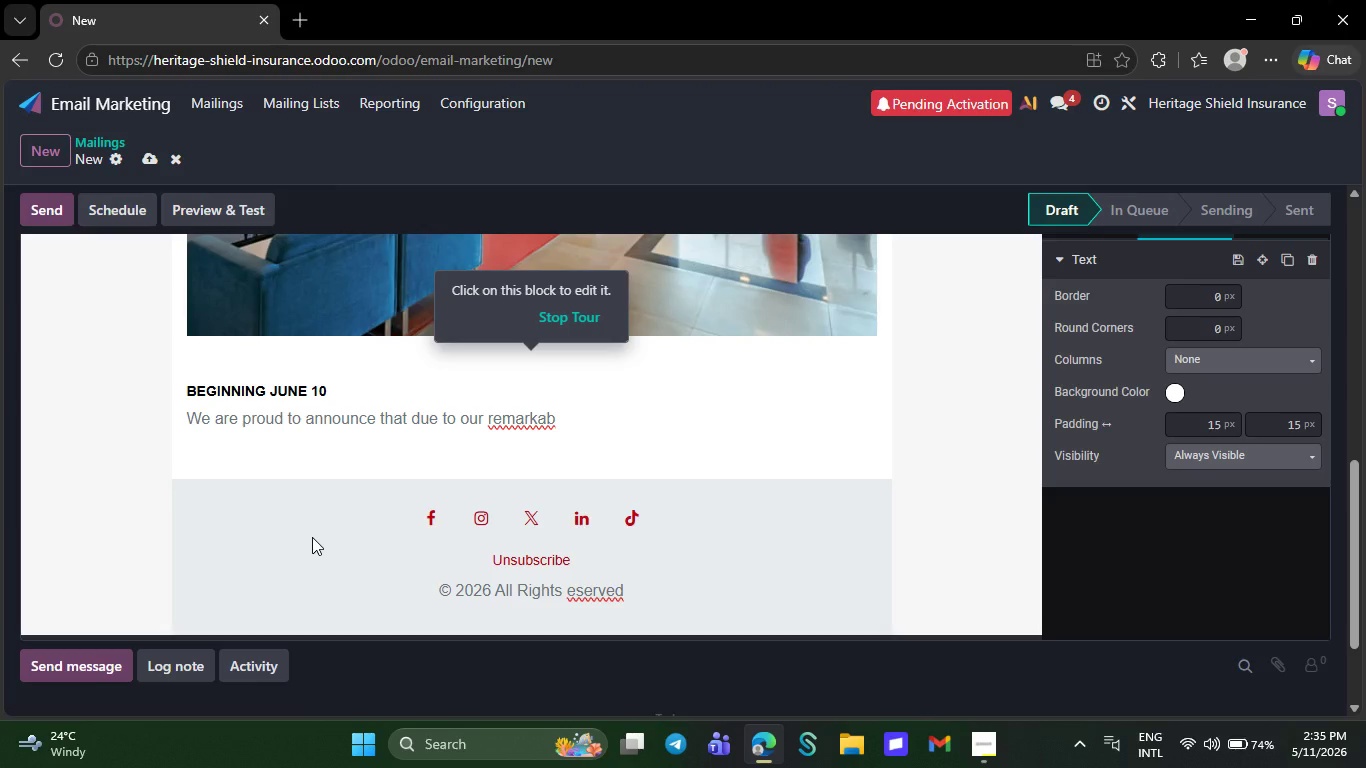 
key(Backspace)
 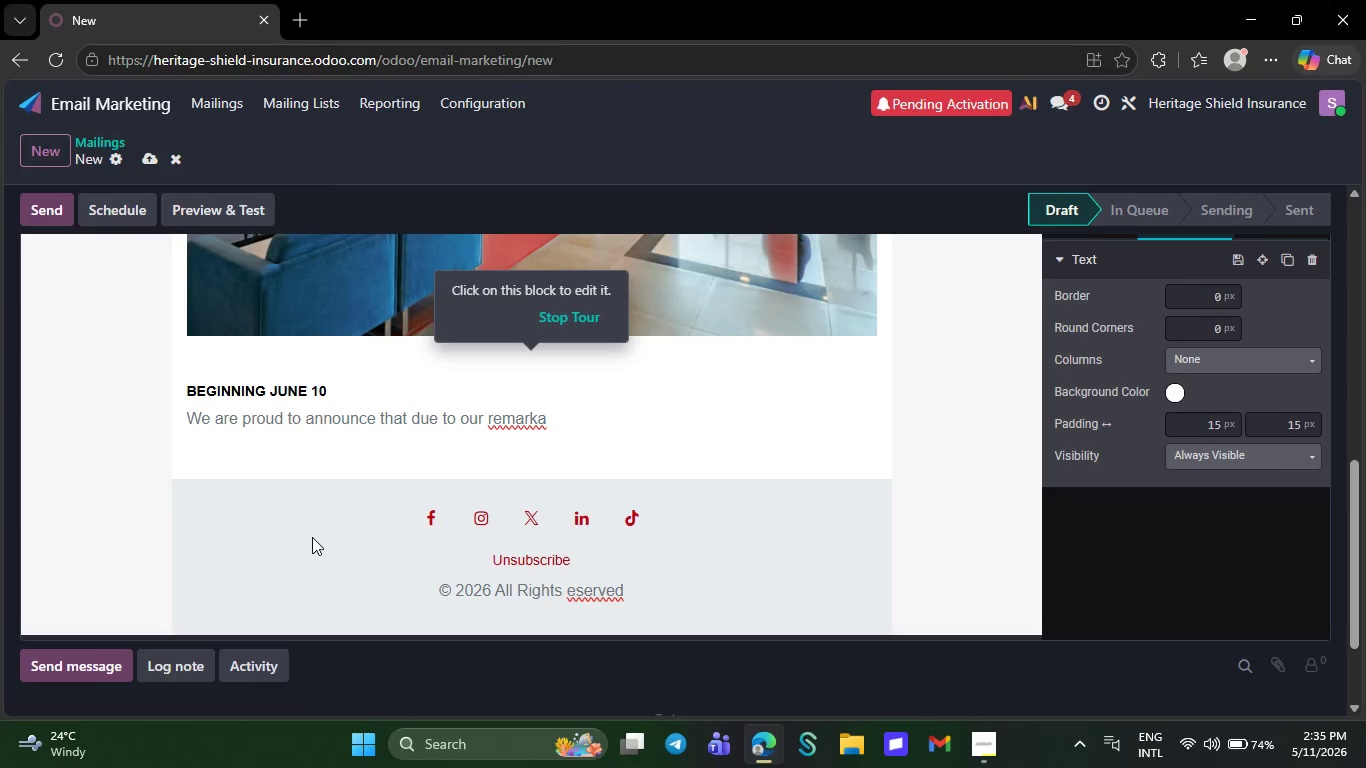 
wait(5.41)
 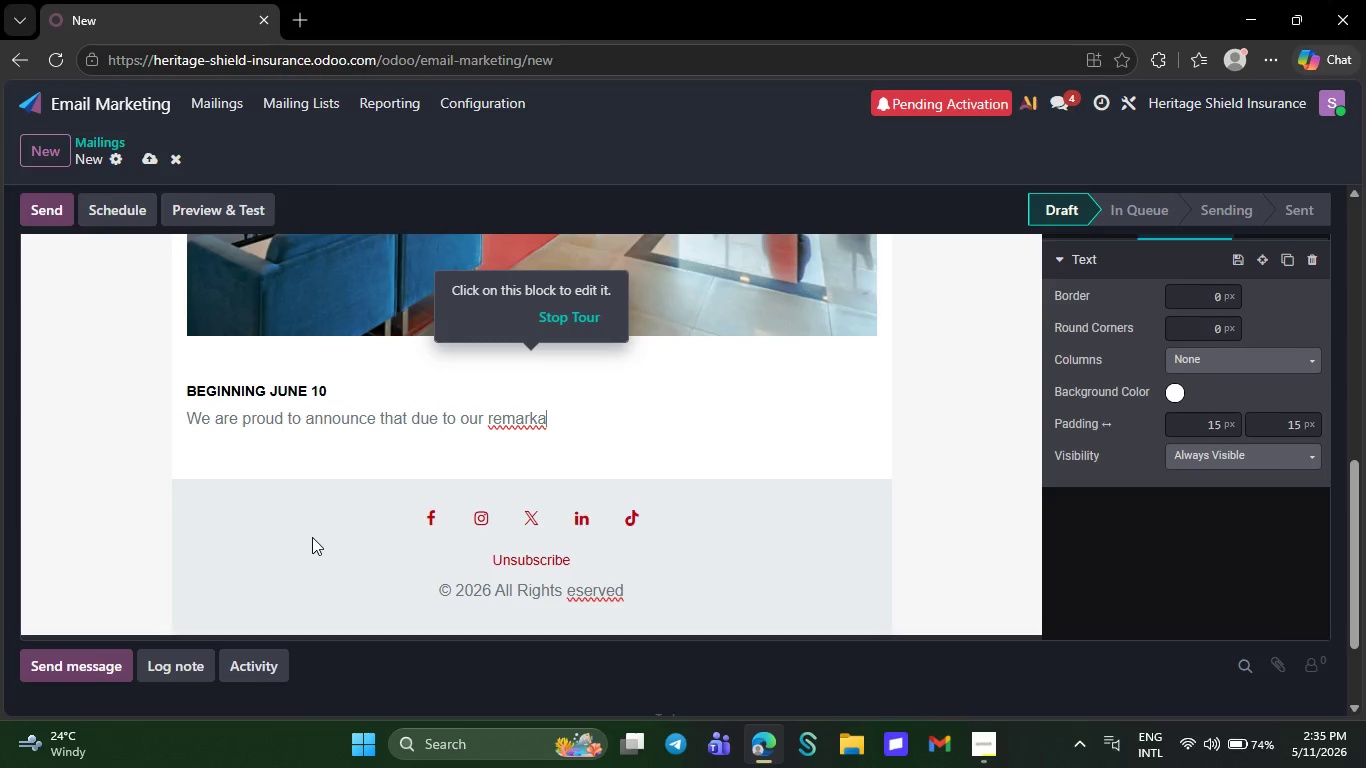 
key(Backspace)
 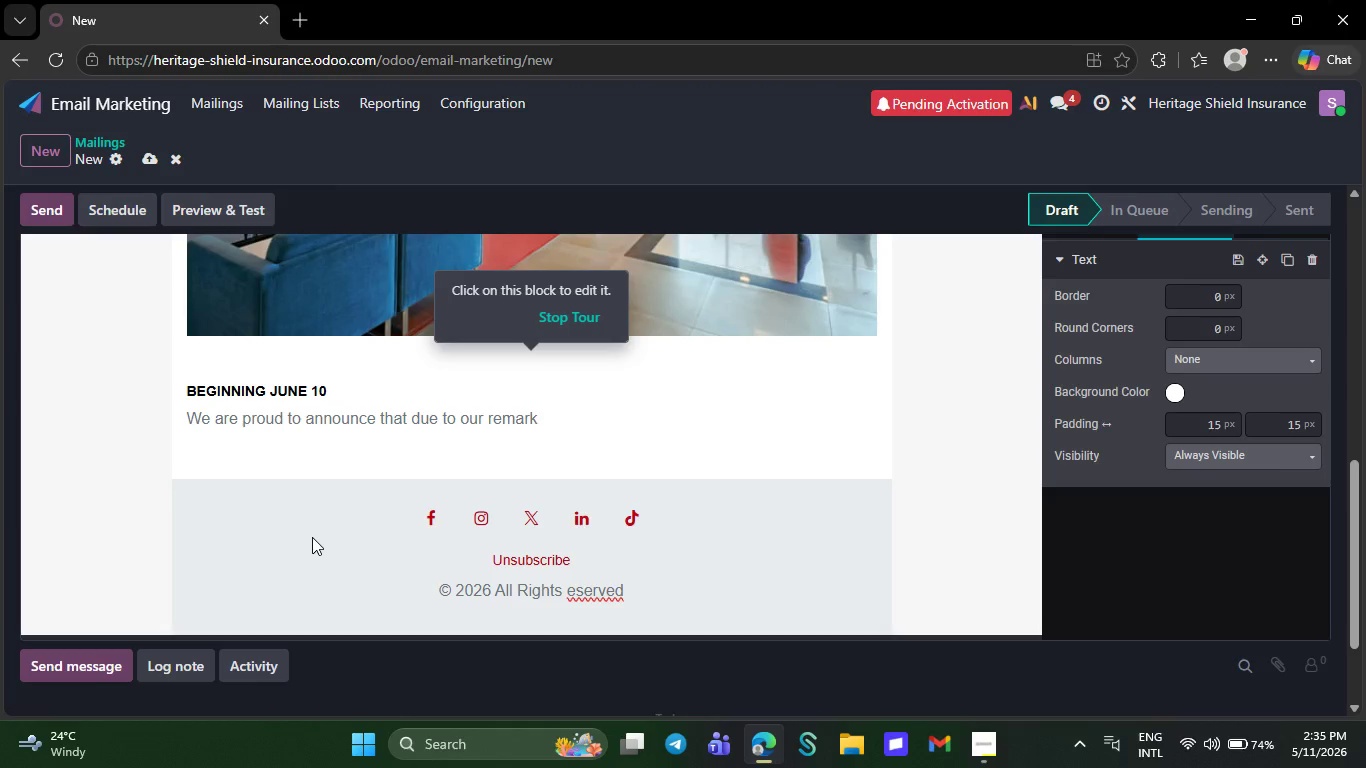 
key(Backspace)
 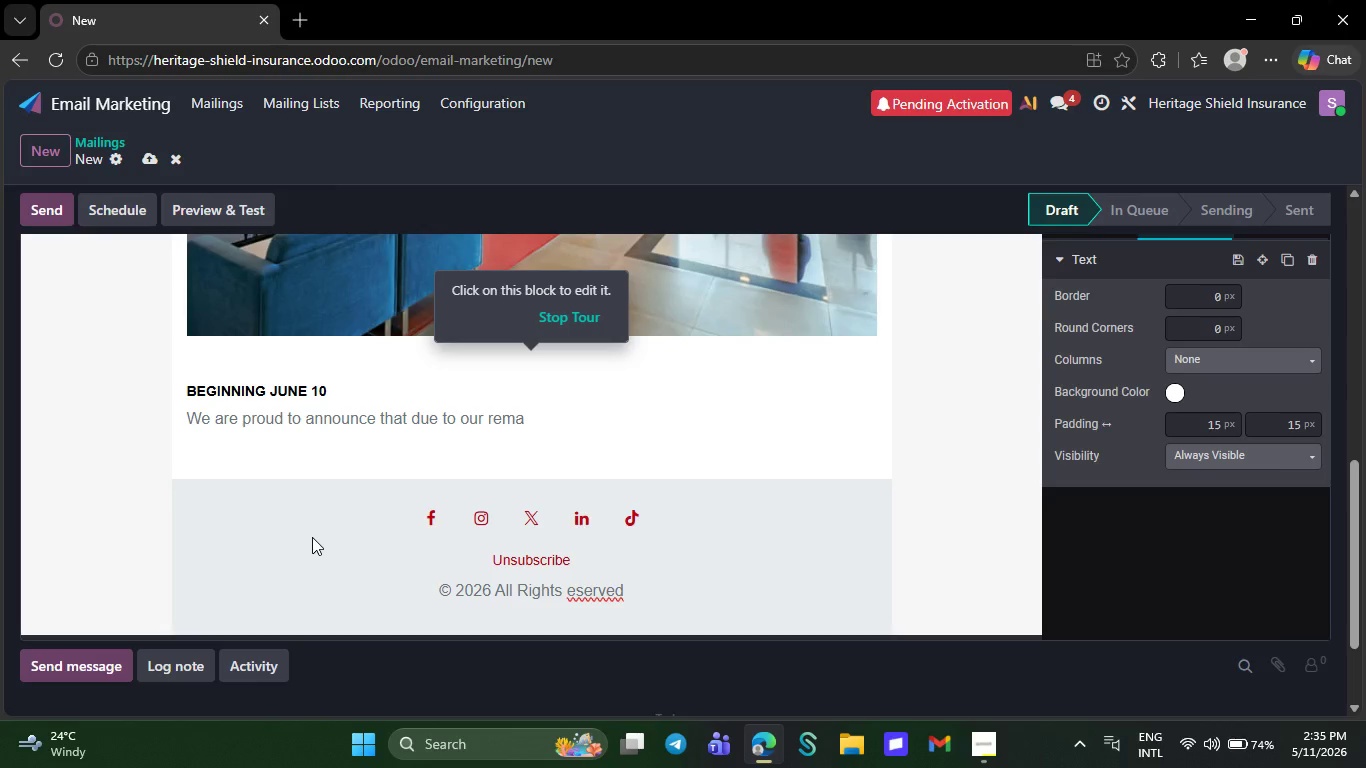 
key(Backspace)
 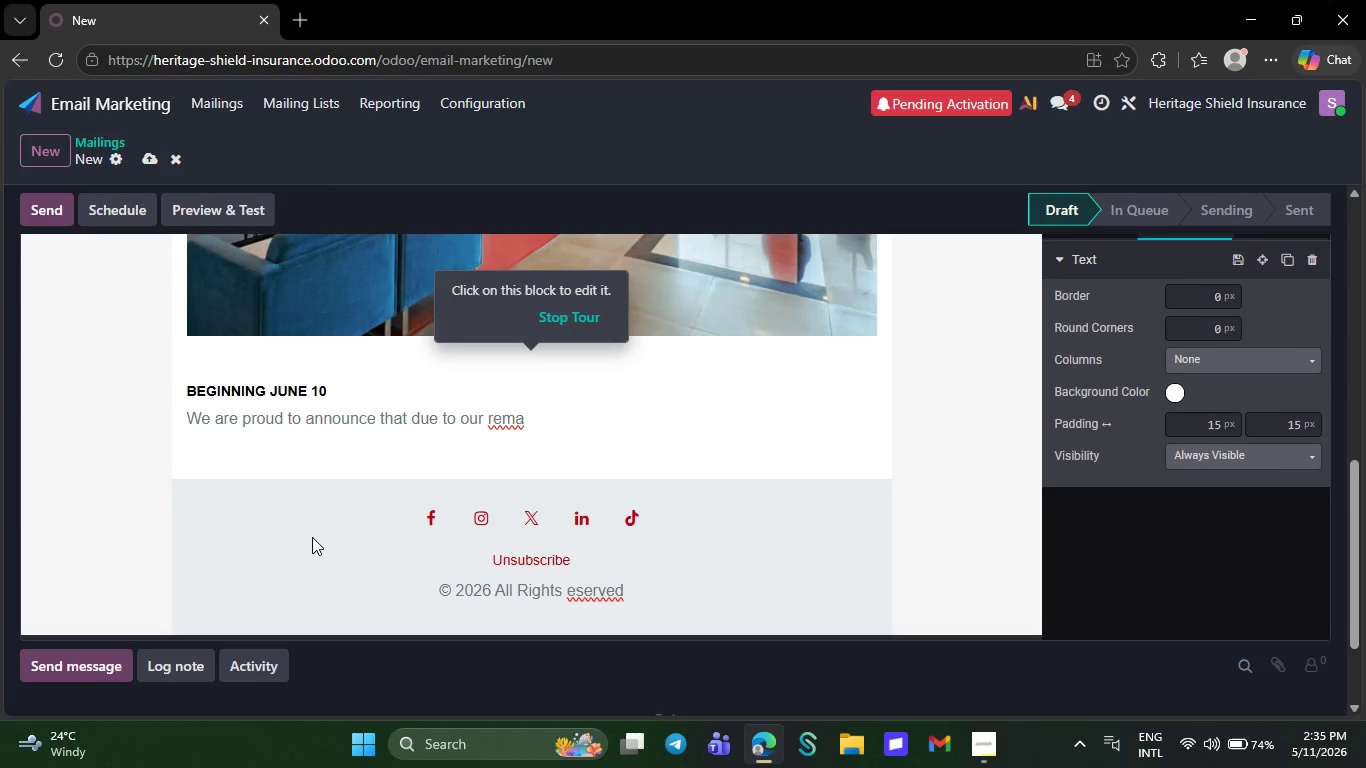 
wait(9.2)
 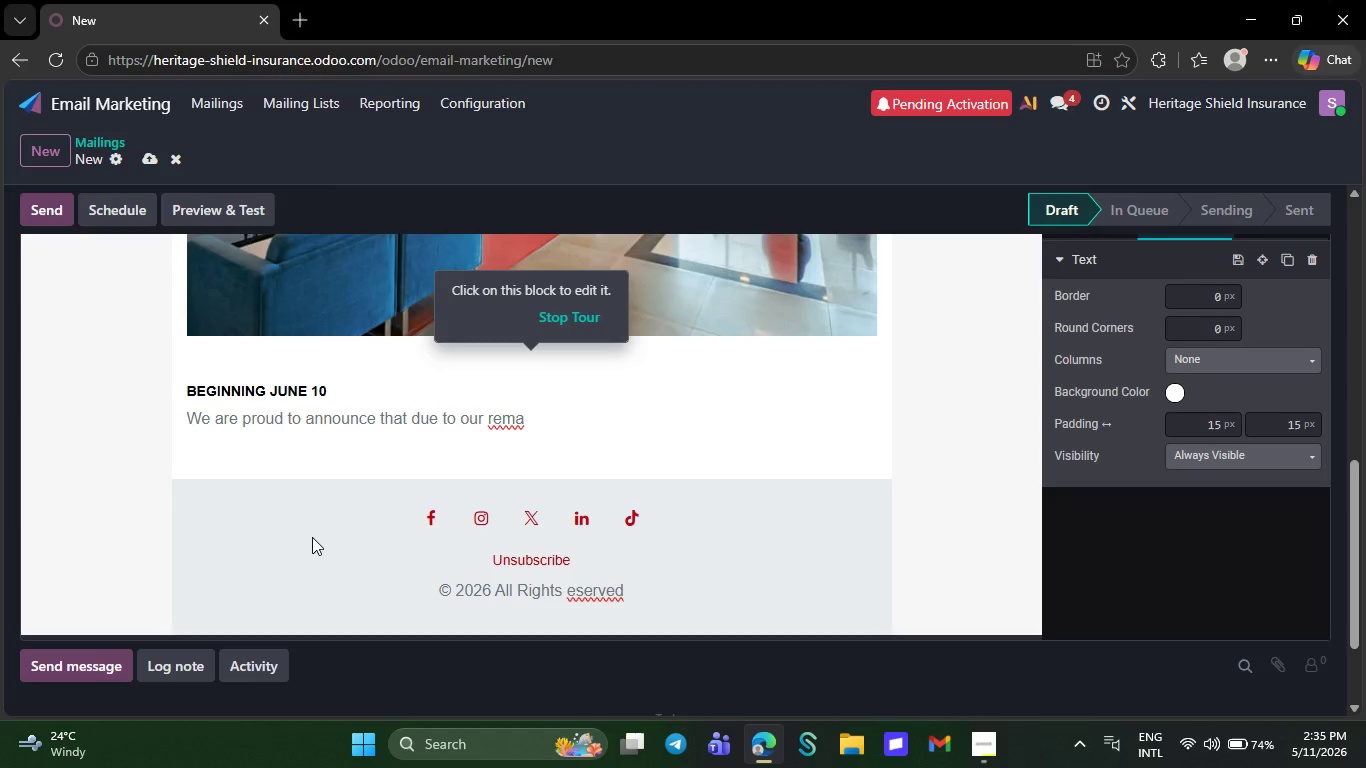 
key(Backspace)
 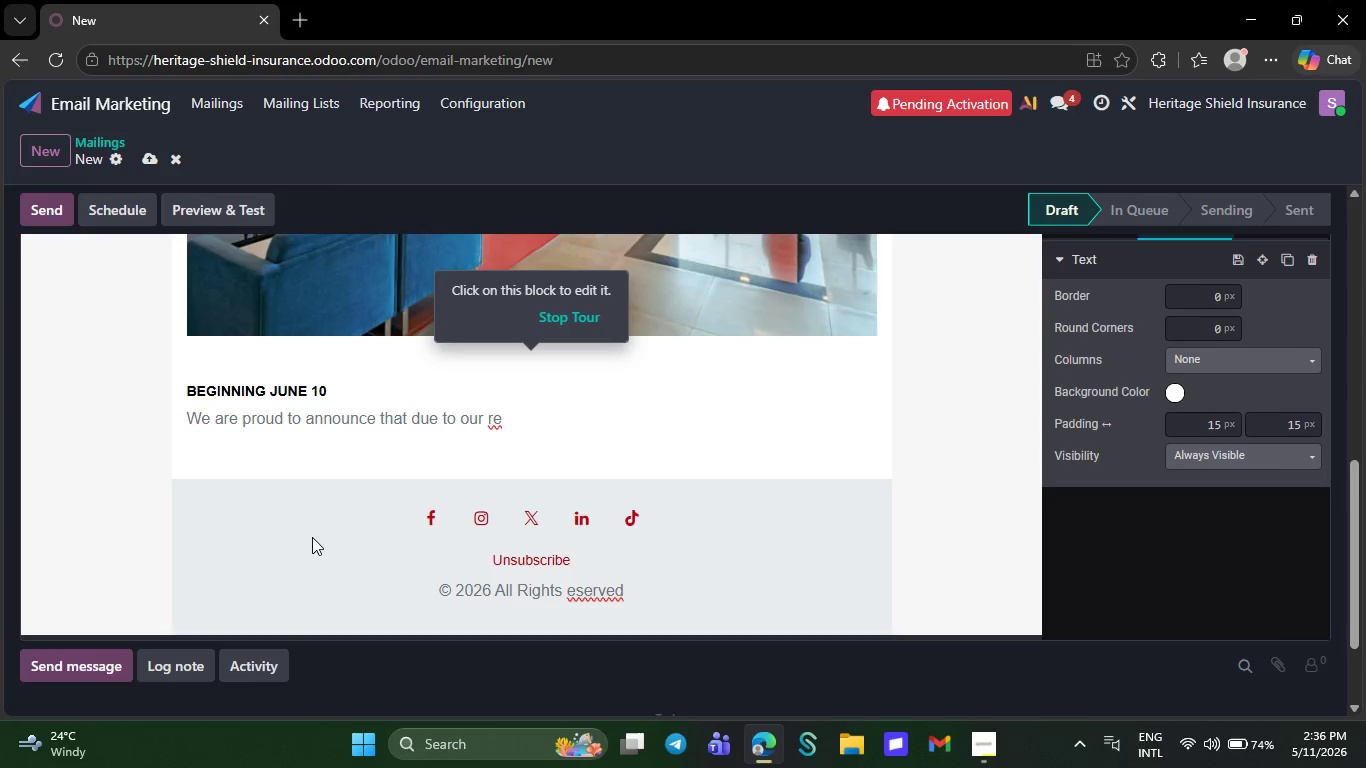 
key(Backspace)
 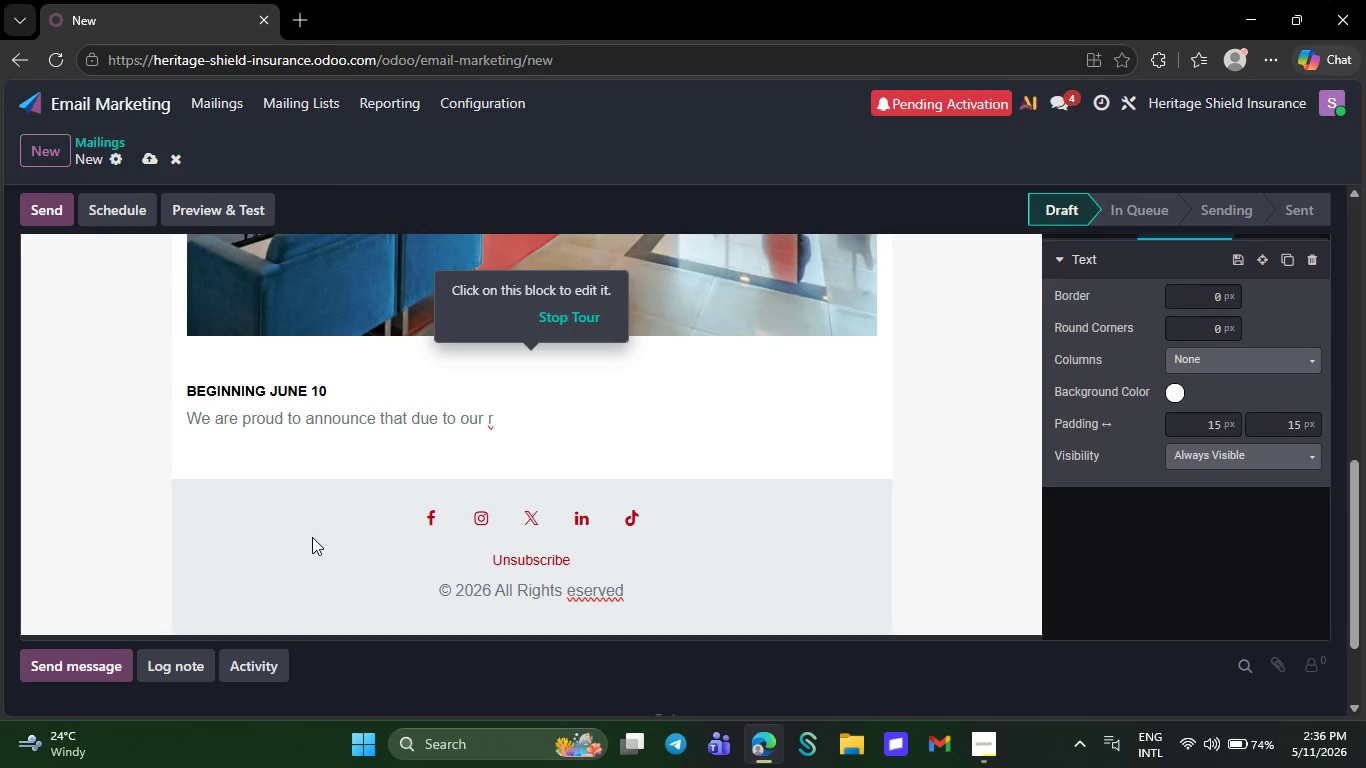 
key(Backspace)
 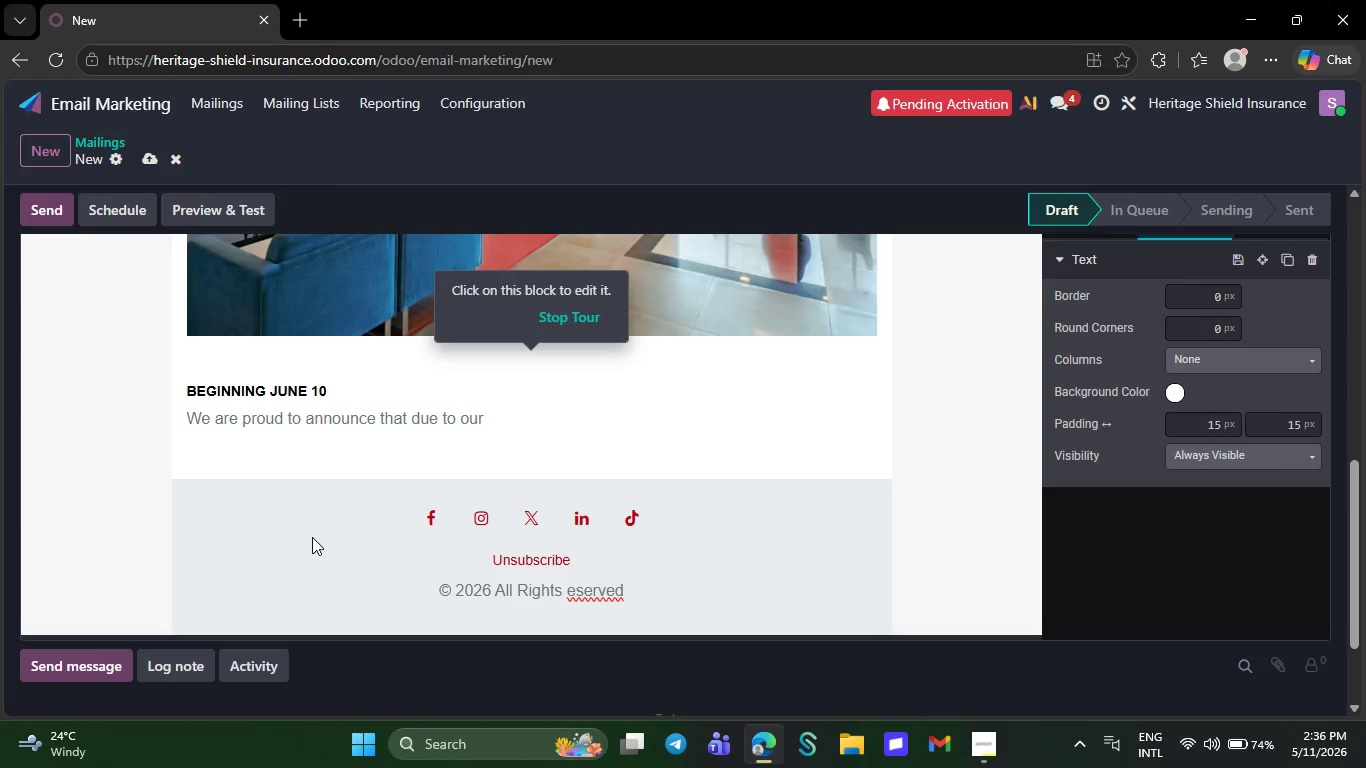 
key(Backspace)
 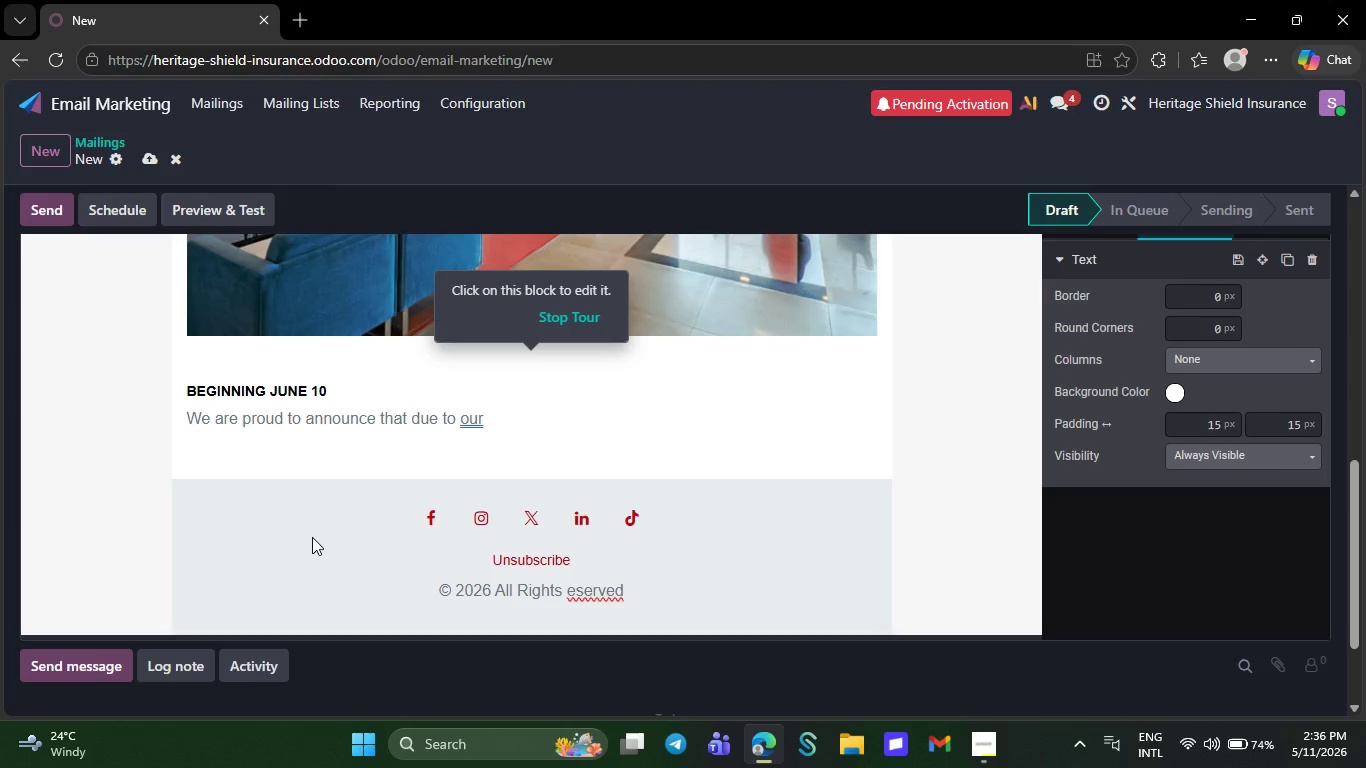 
wait(9.05)
 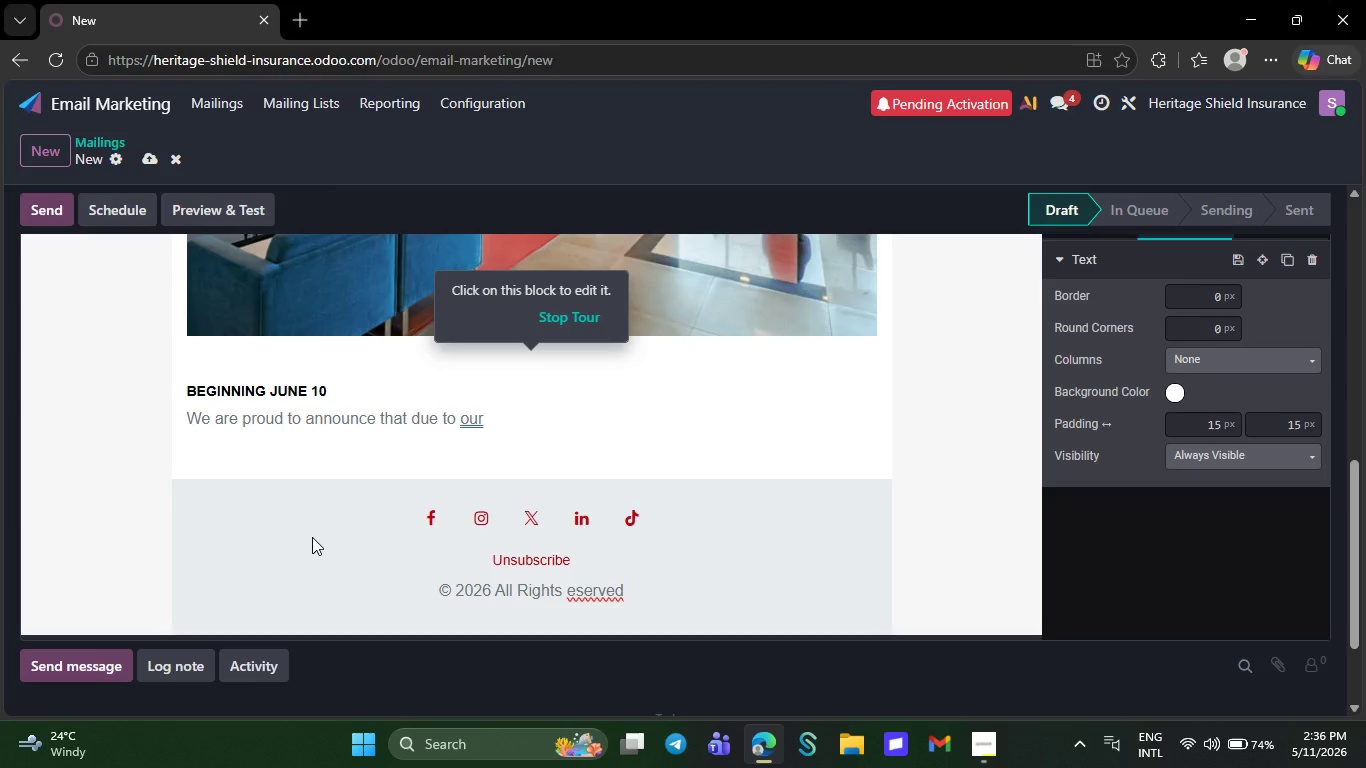 
key(Backspace)
 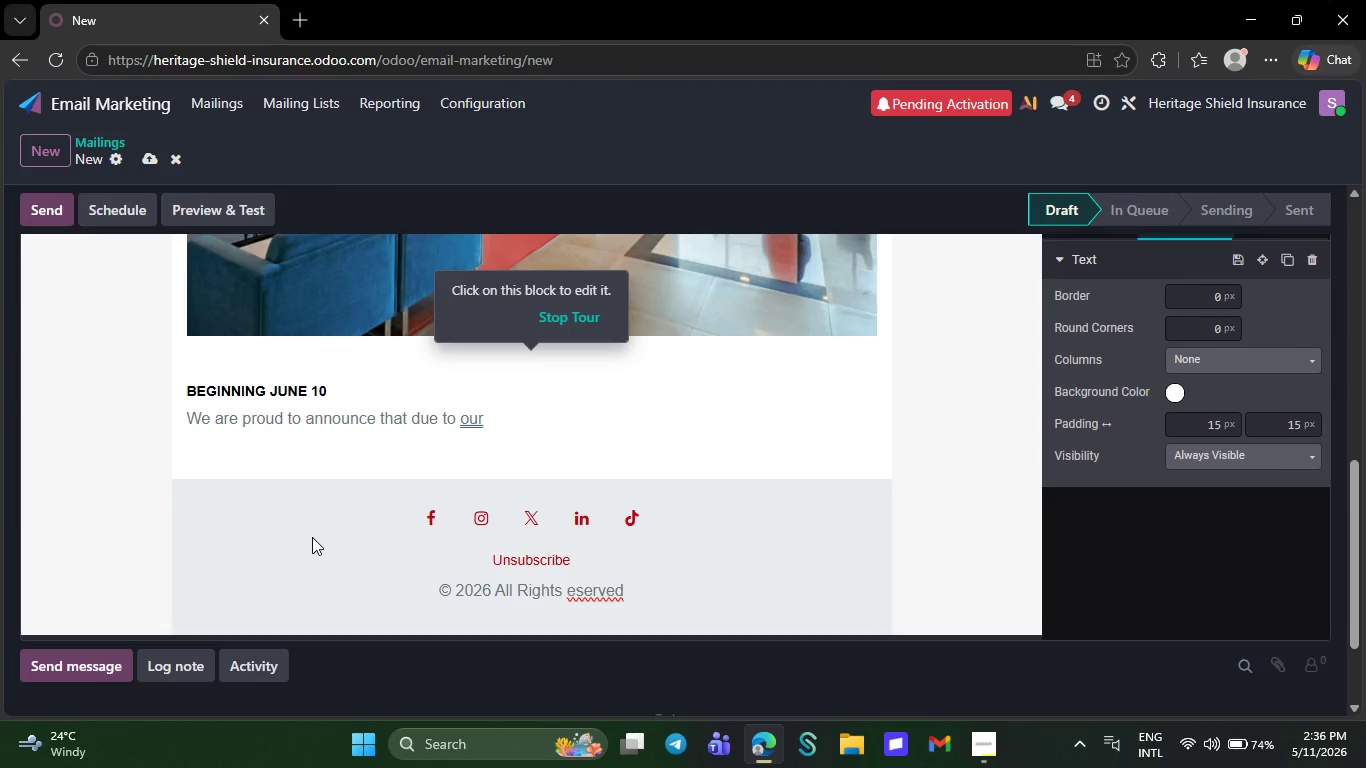 
wait(10.28)
 